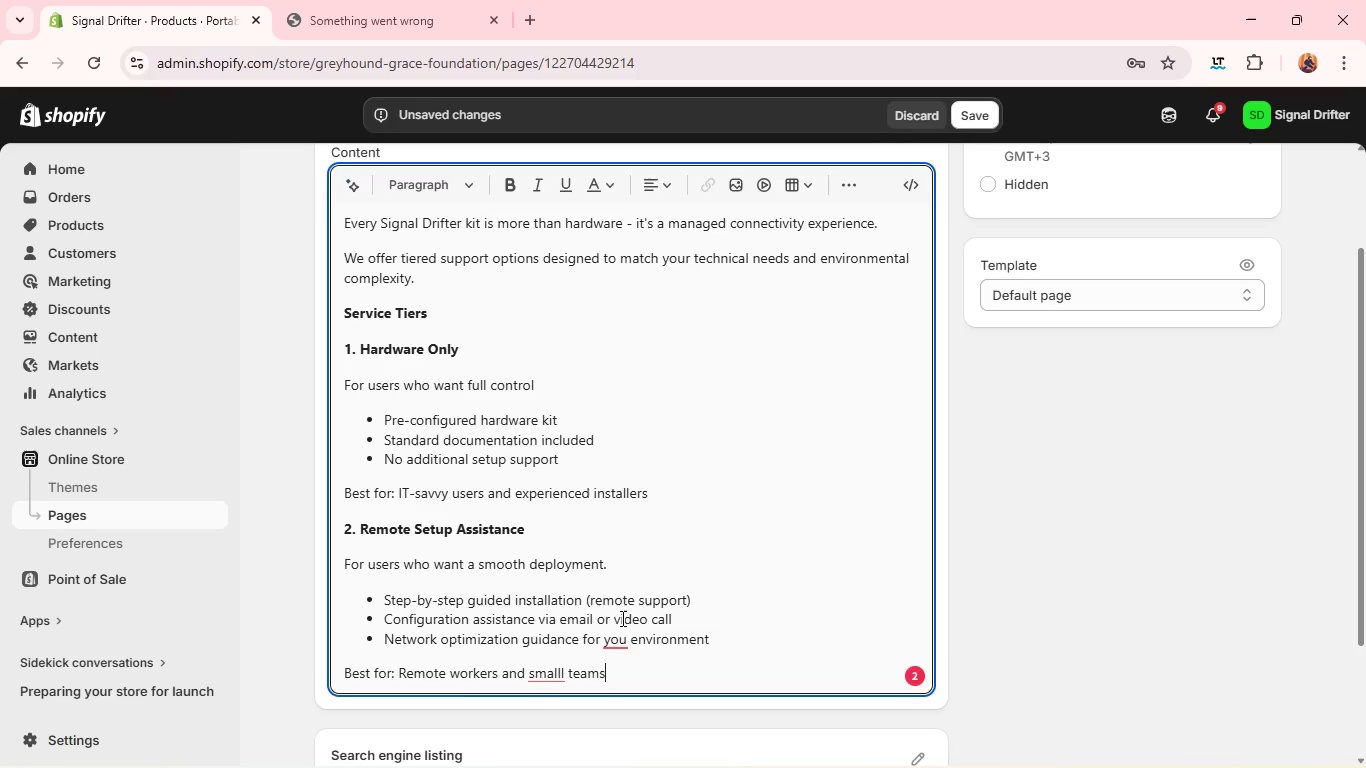 
left_click([626, 638])
 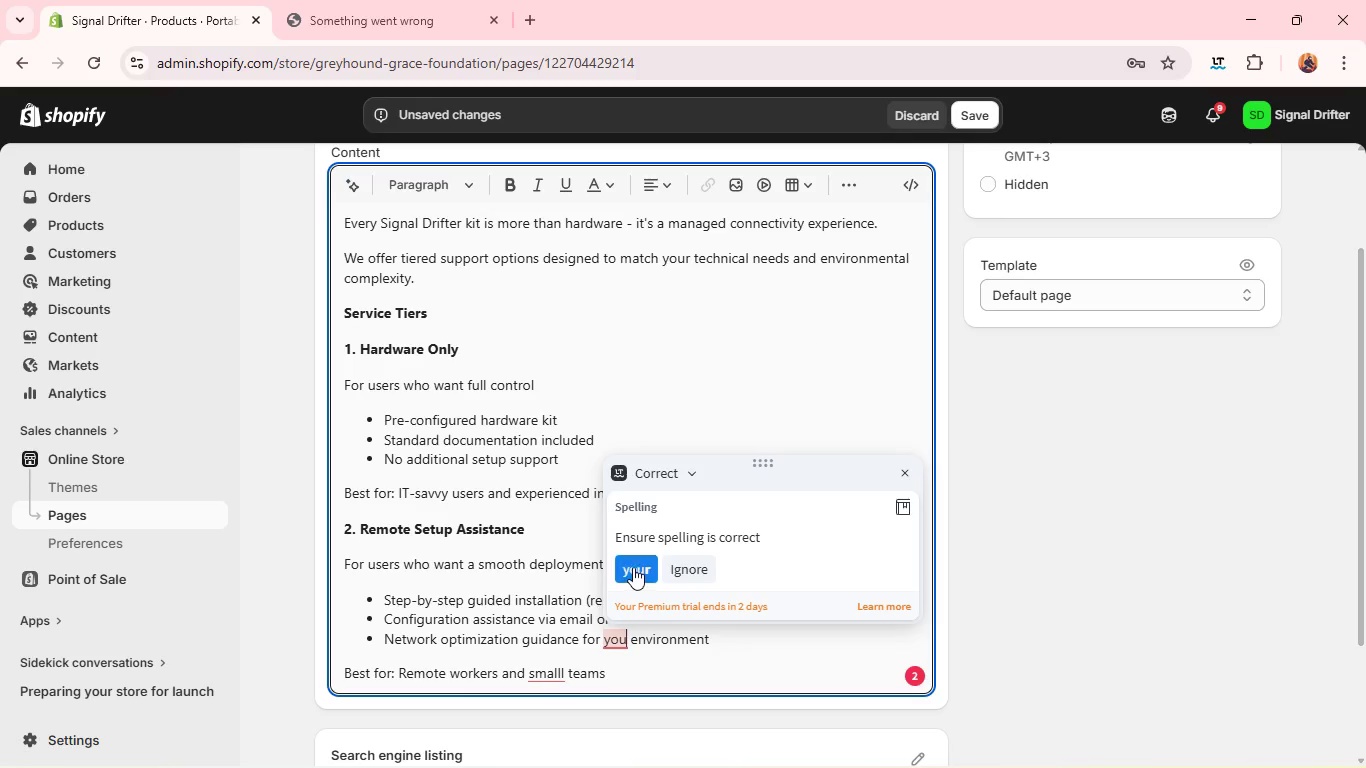 
left_click([632, 567])
 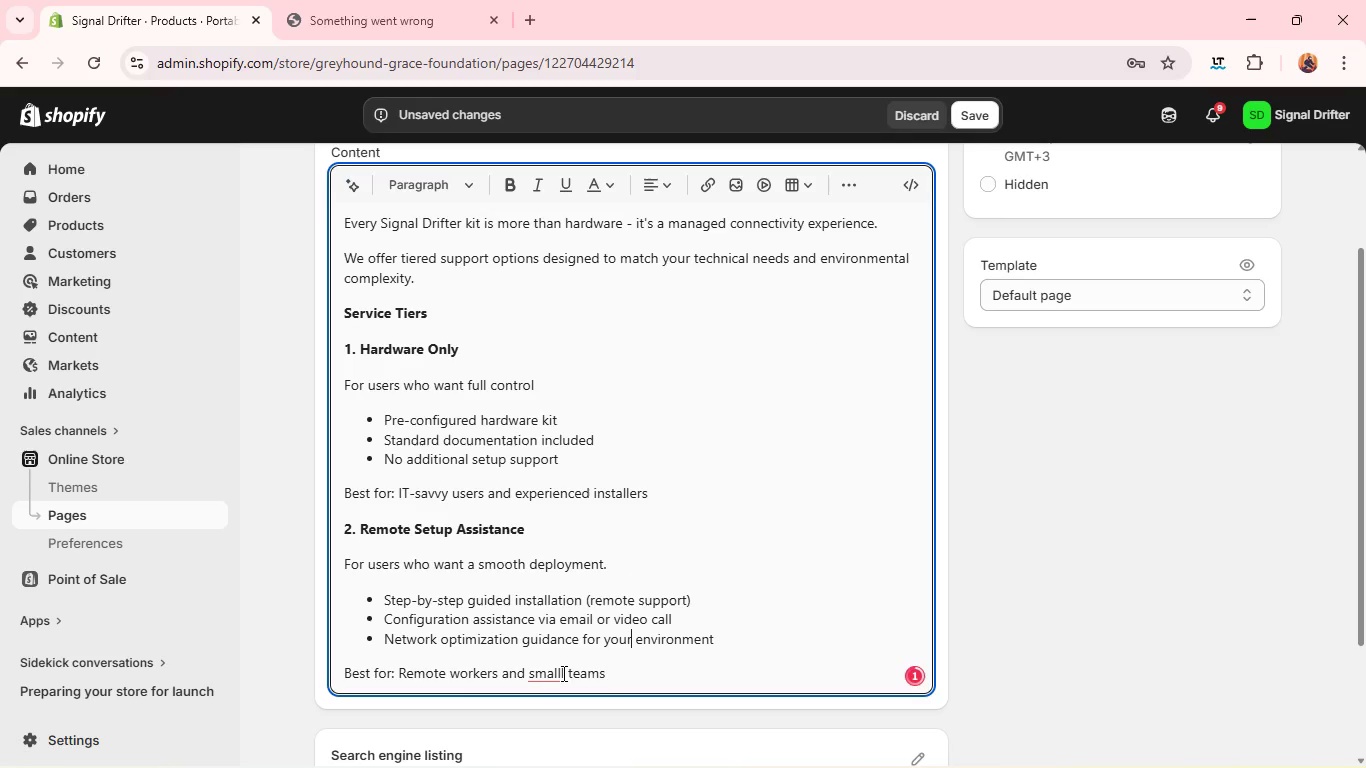 
left_click([564, 672])
 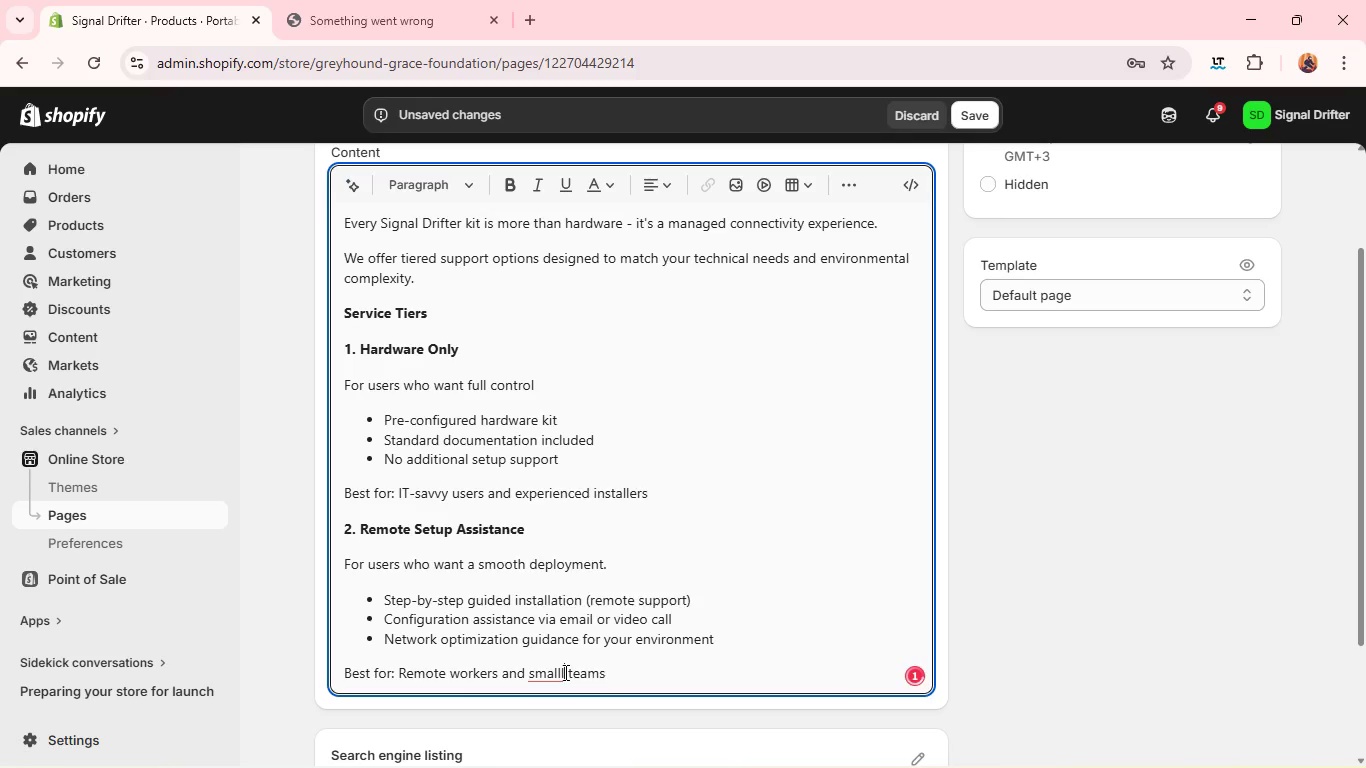 
key(Backspace)
 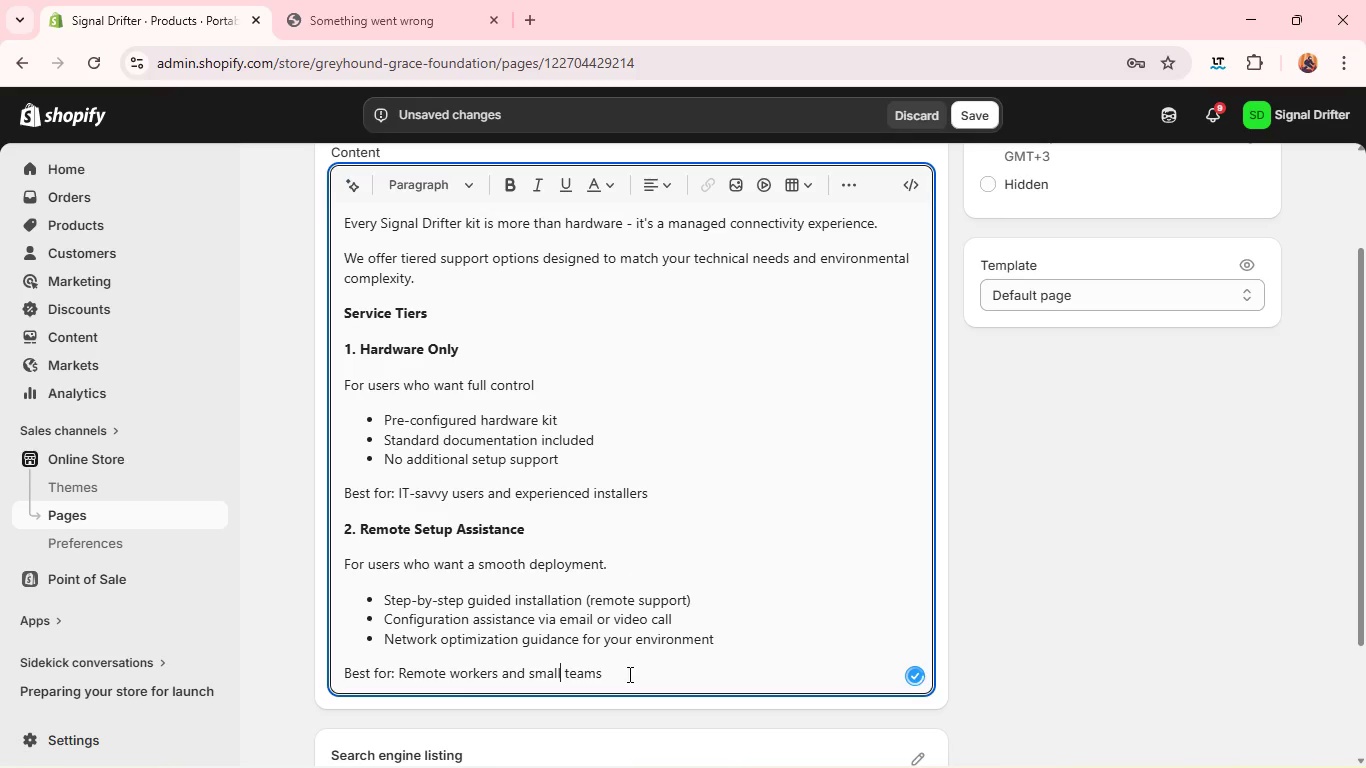 
left_click([629, 675])
 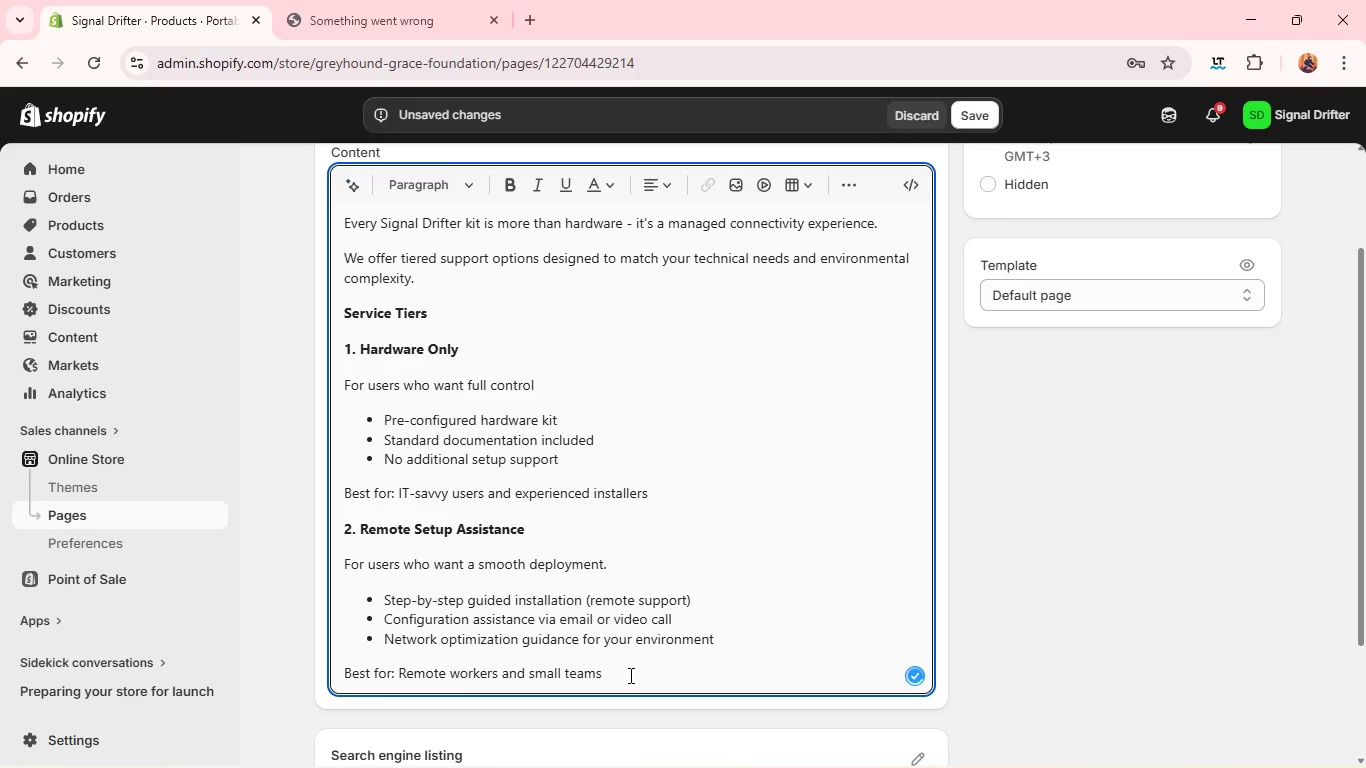 
key(Enter)
 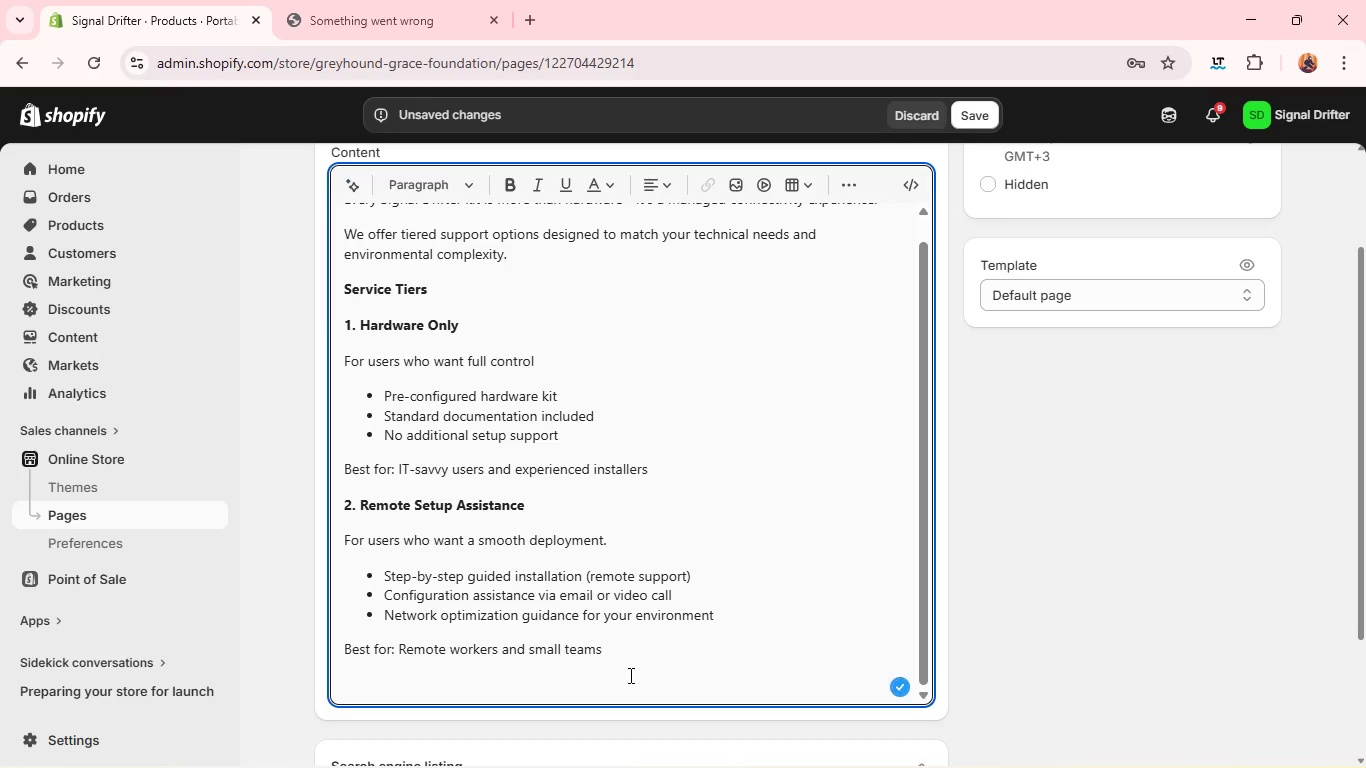 
type(3. 24/7 PRiority moi)
key(Backspace)
type(nitoring )
 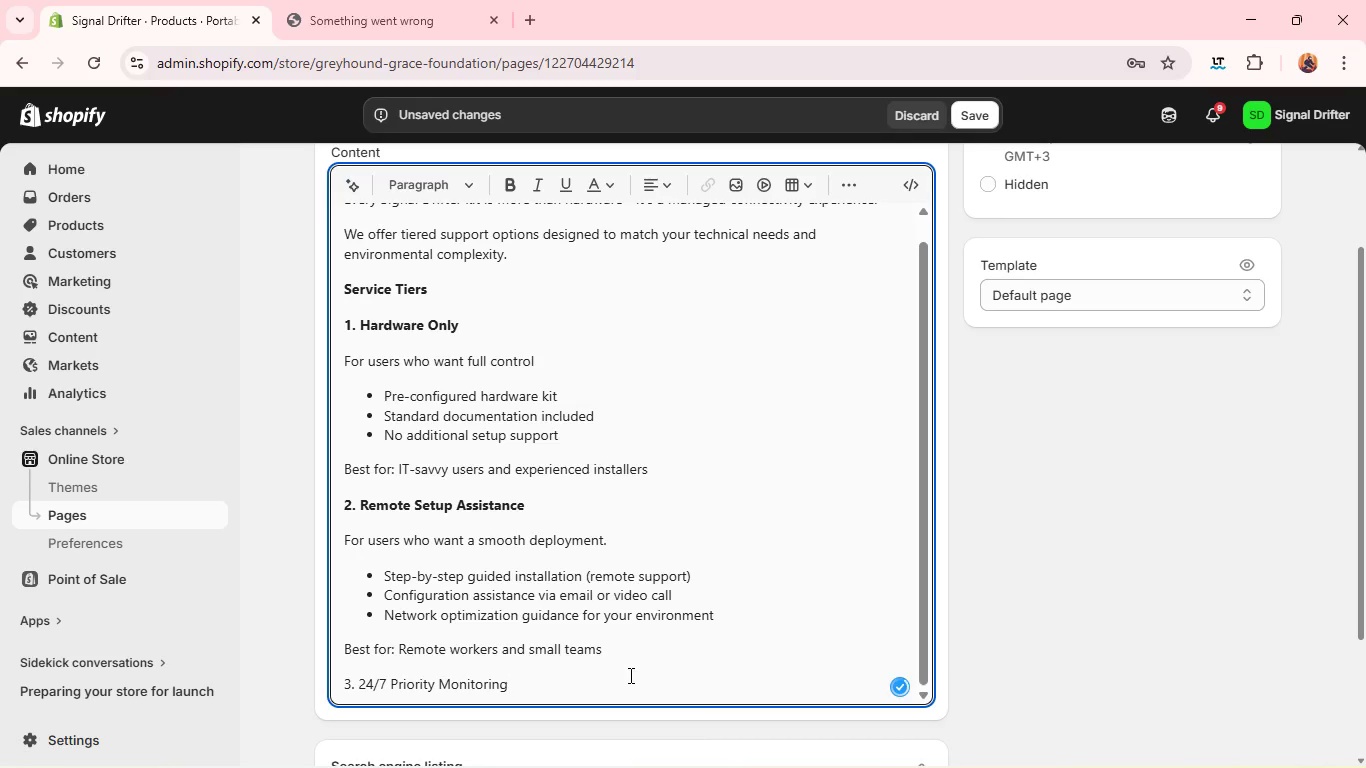 
key(Enter)
 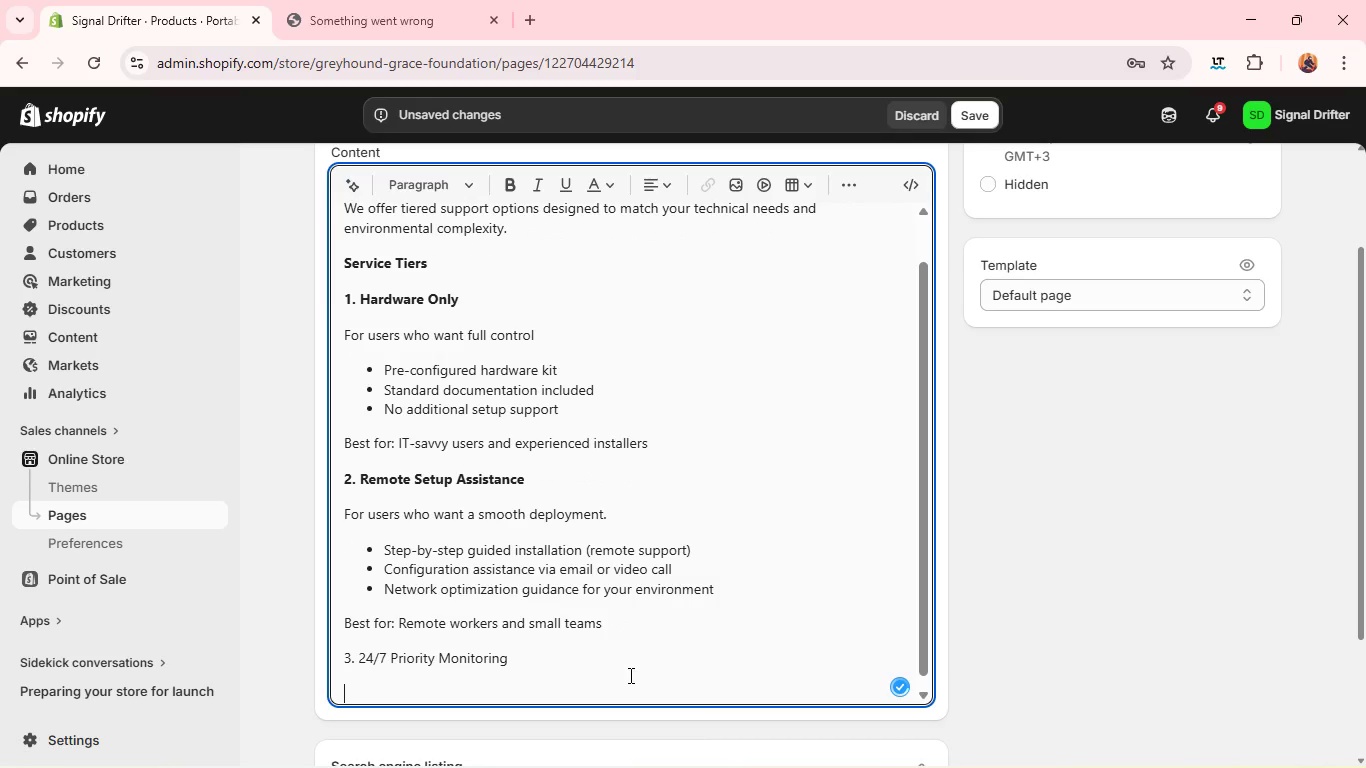 
hold_key(key=ShiftLeft, duration=0.58)
 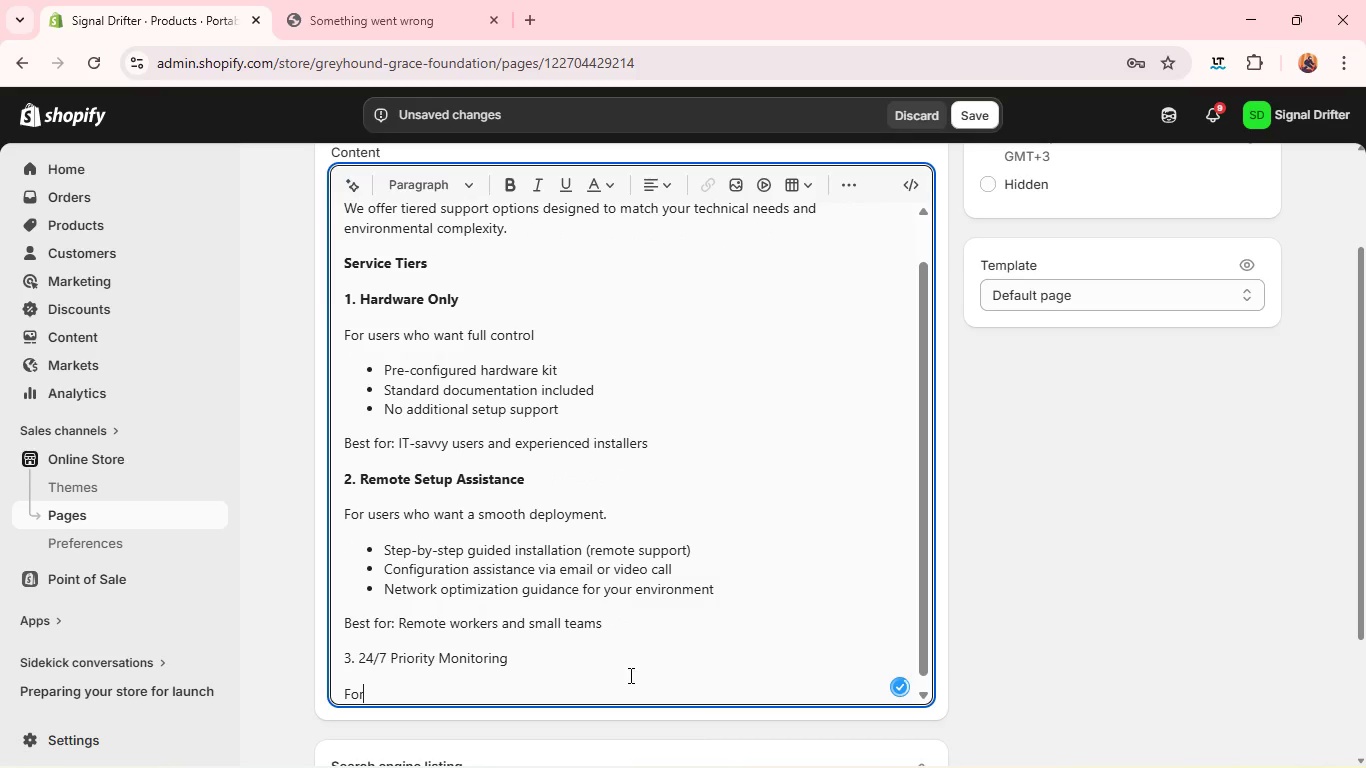 
type(for users who require uninten)
key(Backspace)
type(rrupted uptime.)
 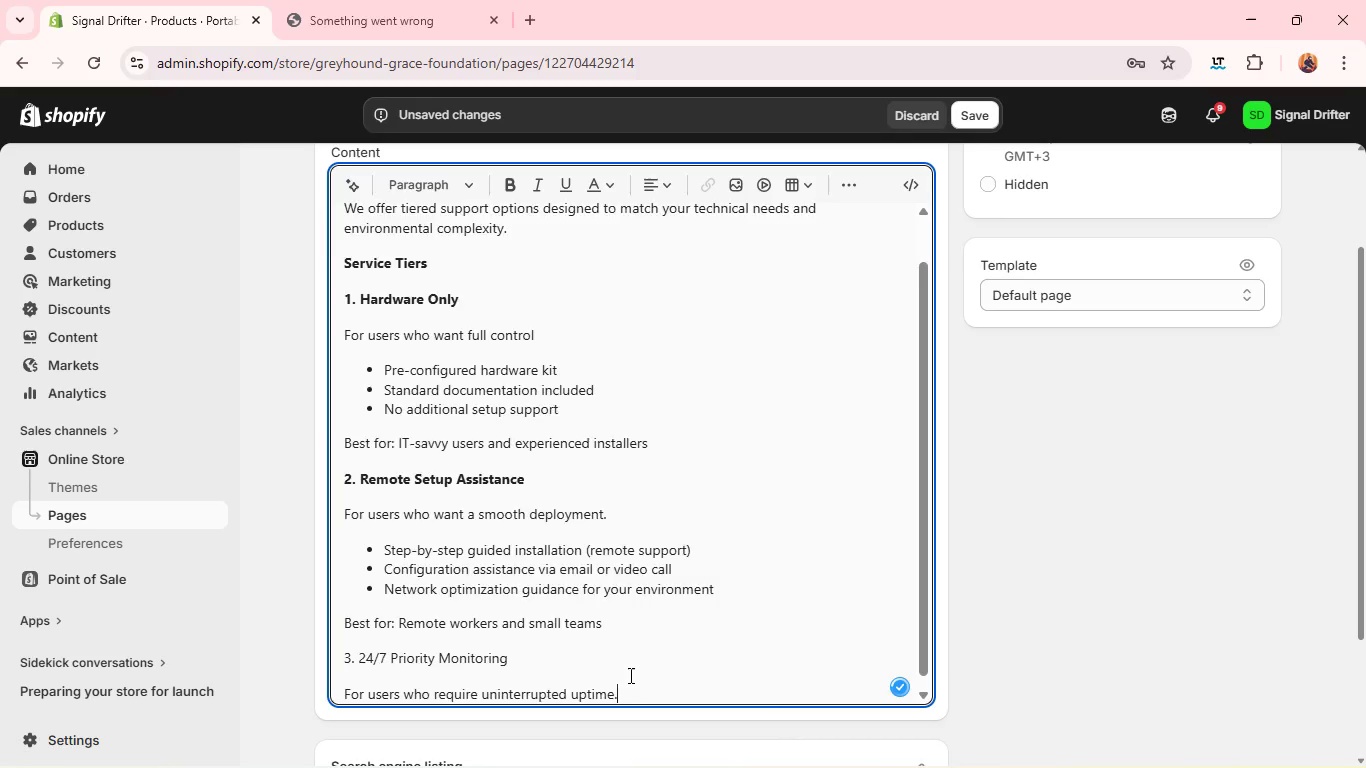 
key(Enter)
 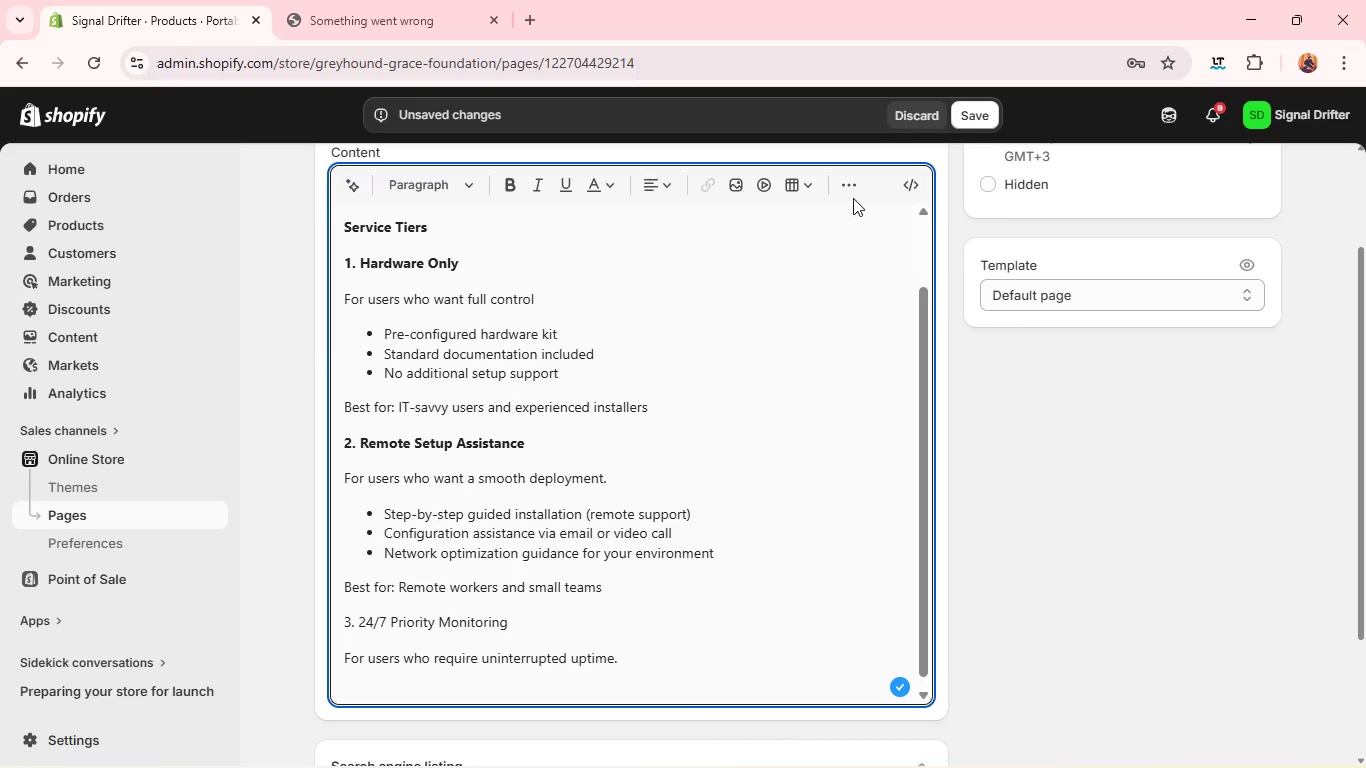 
left_click([854, 185])
 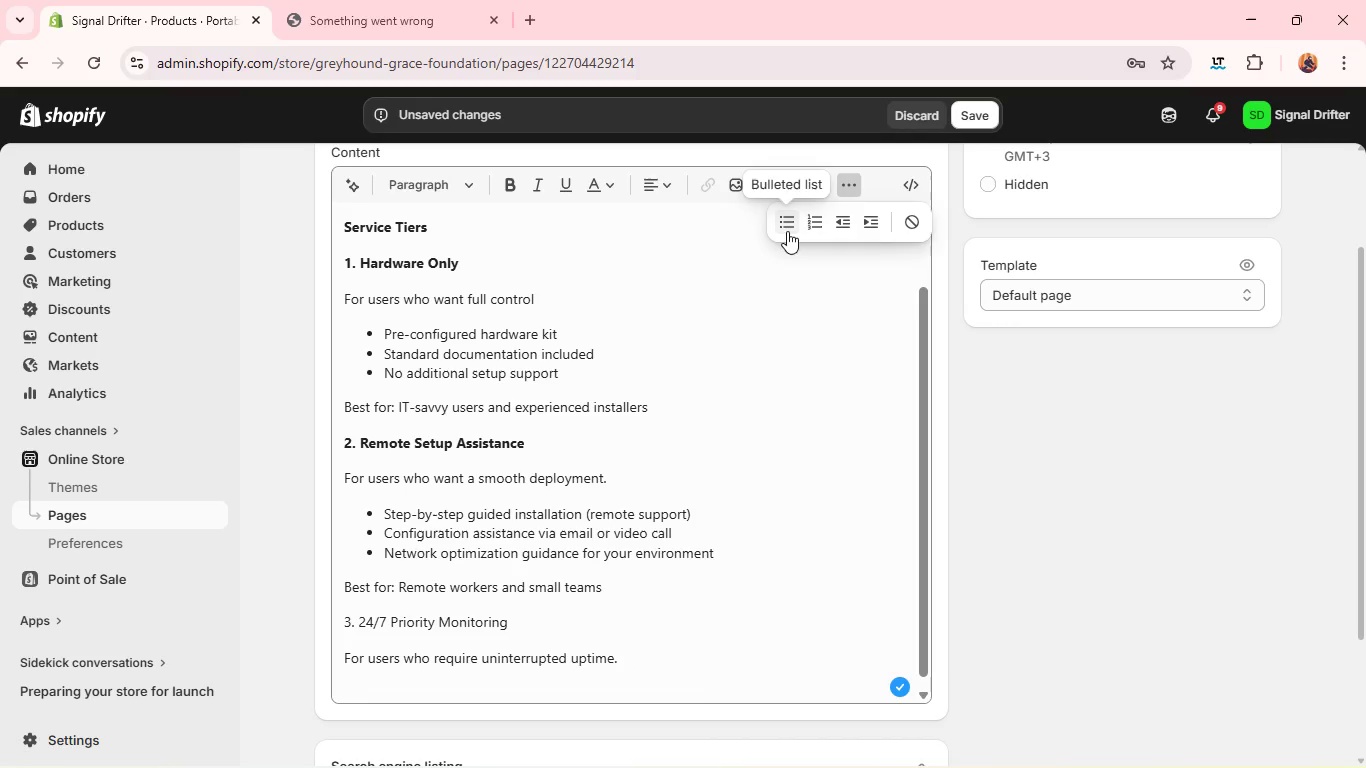 
left_click([786, 230])
 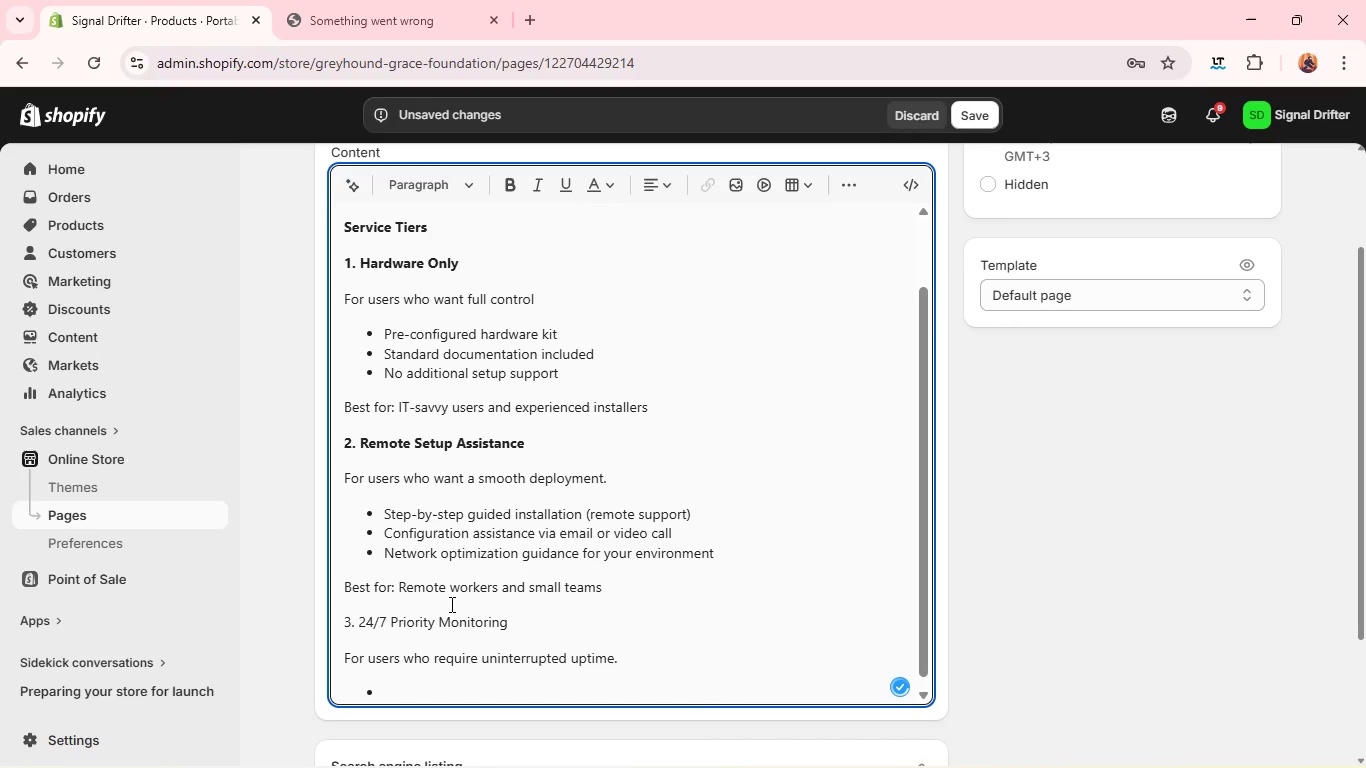 
double_click([449, 612])
 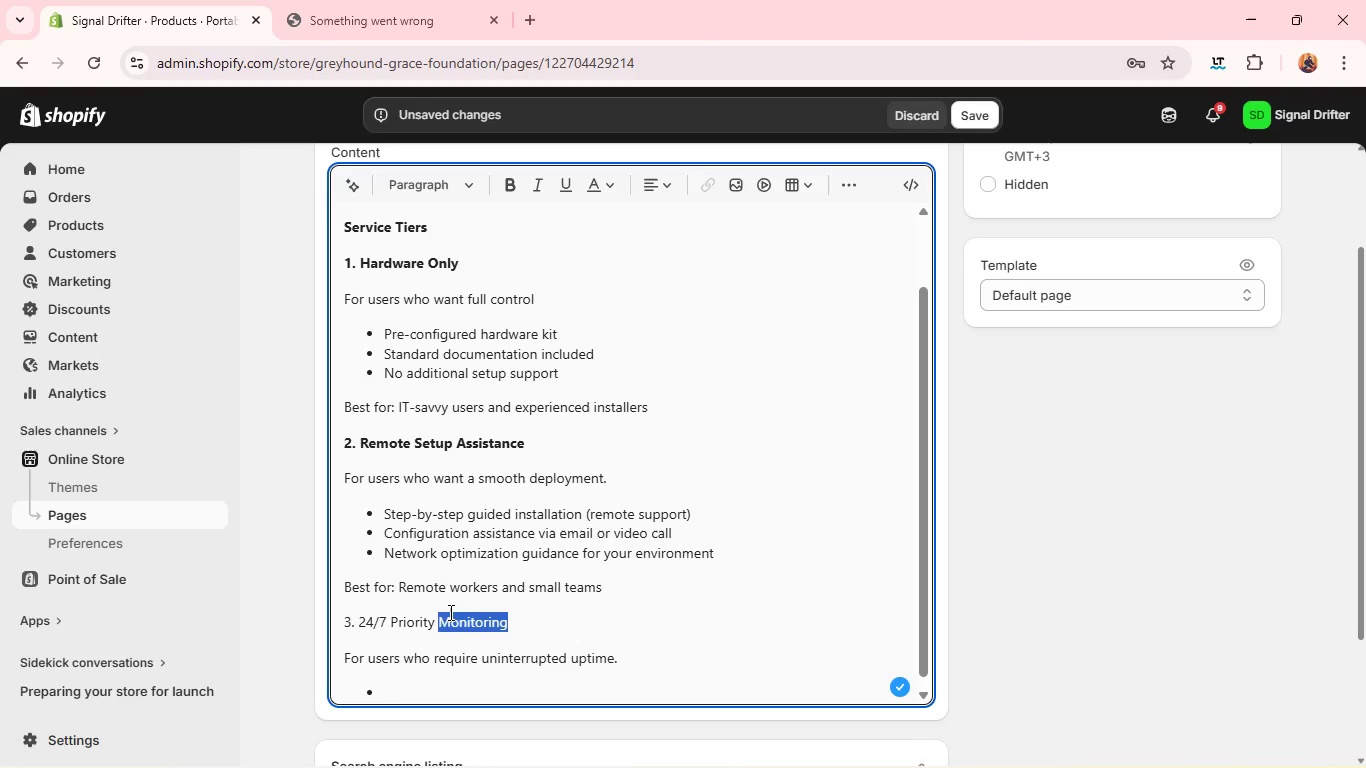 
triple_click([449, 612])
 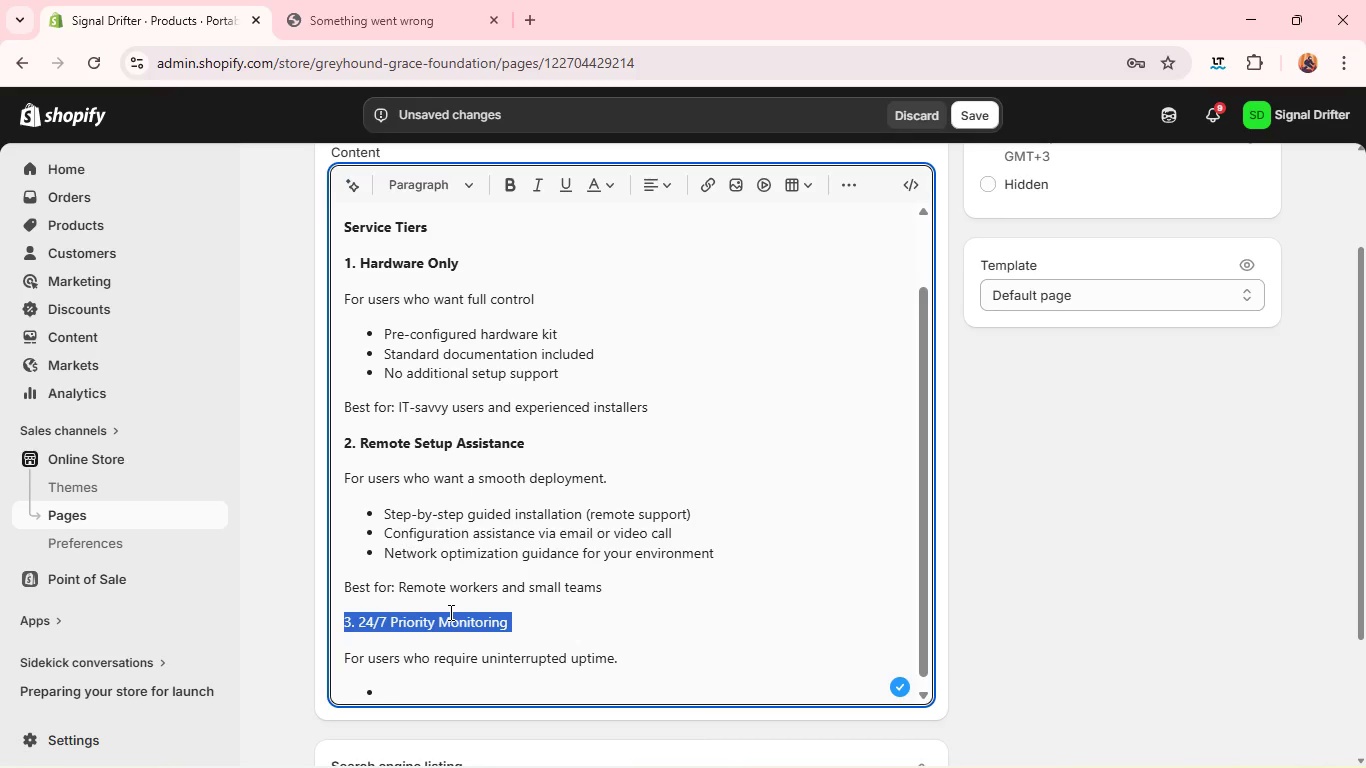 
hold_key(key=ControlLeft, duration=0.61)
 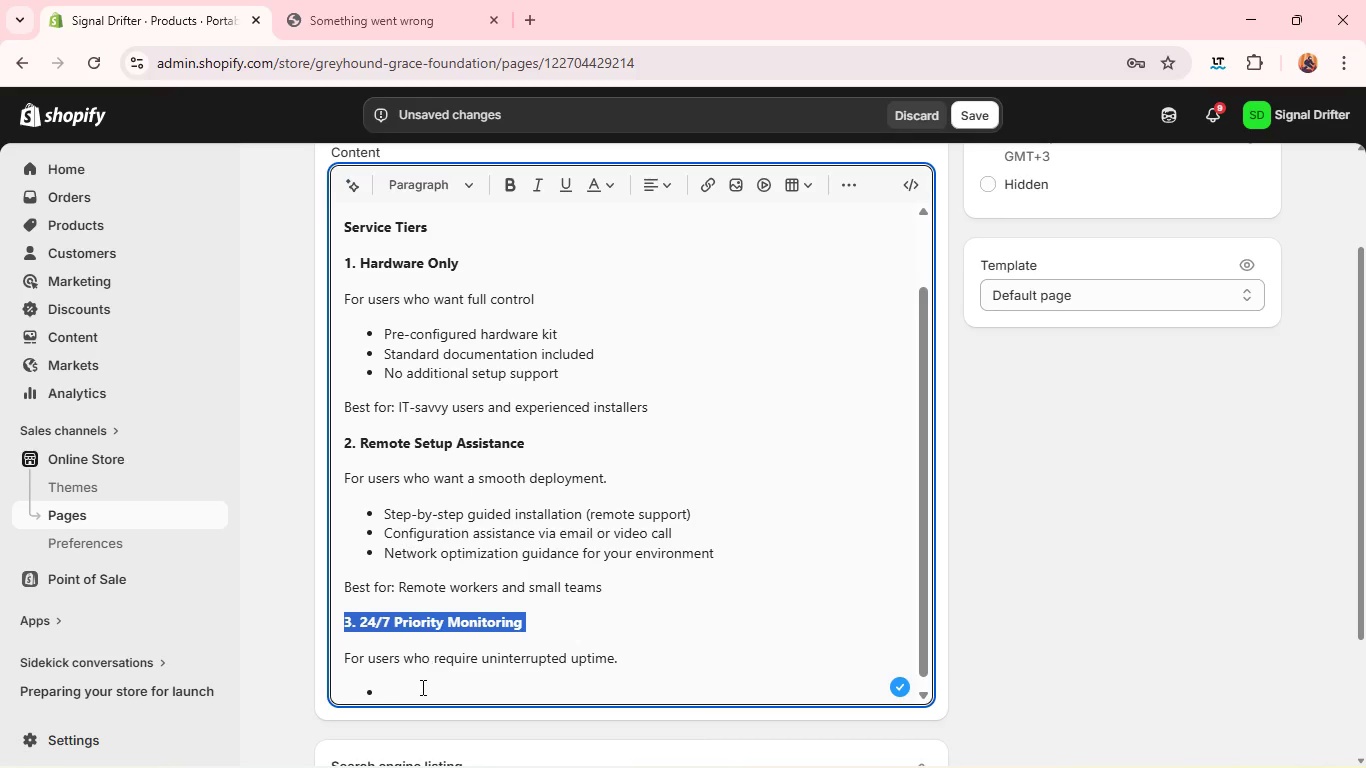 
key(B)
 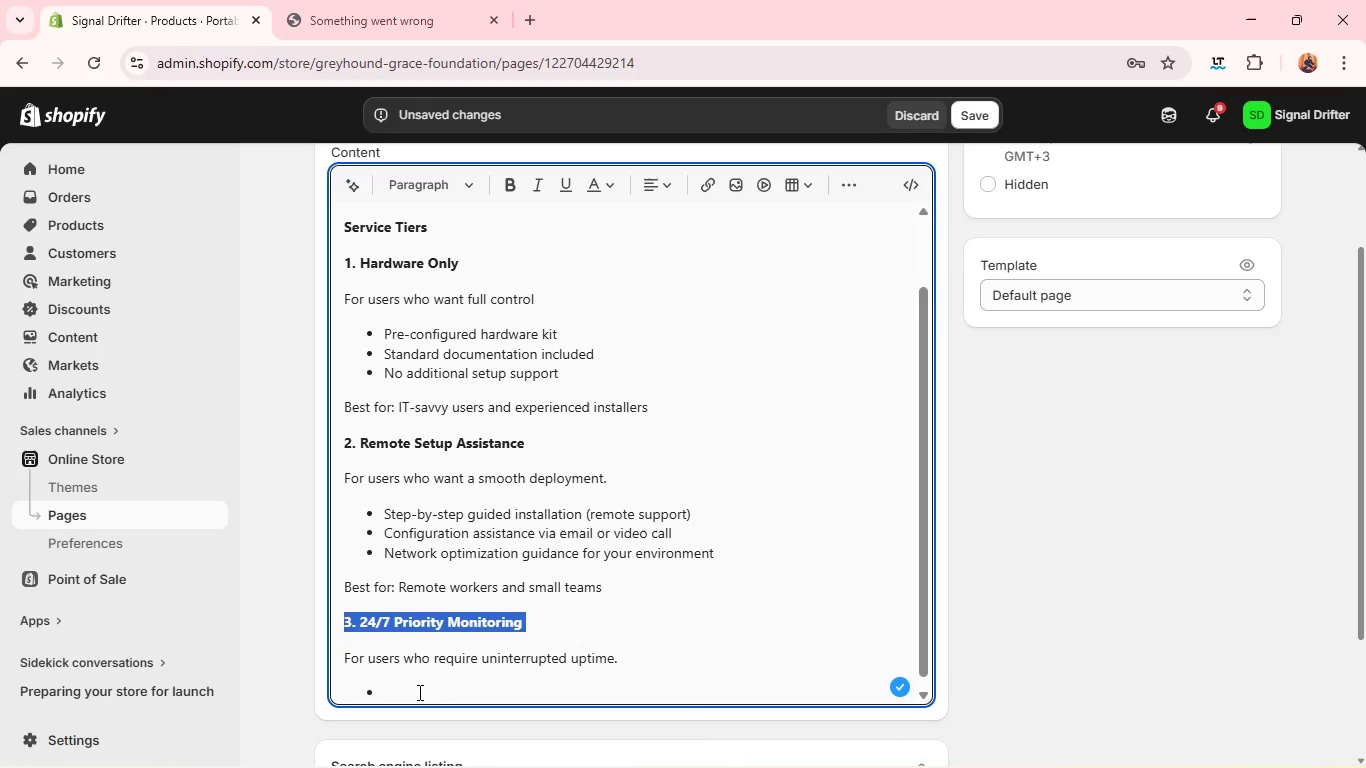 
left_click([418, 692])
 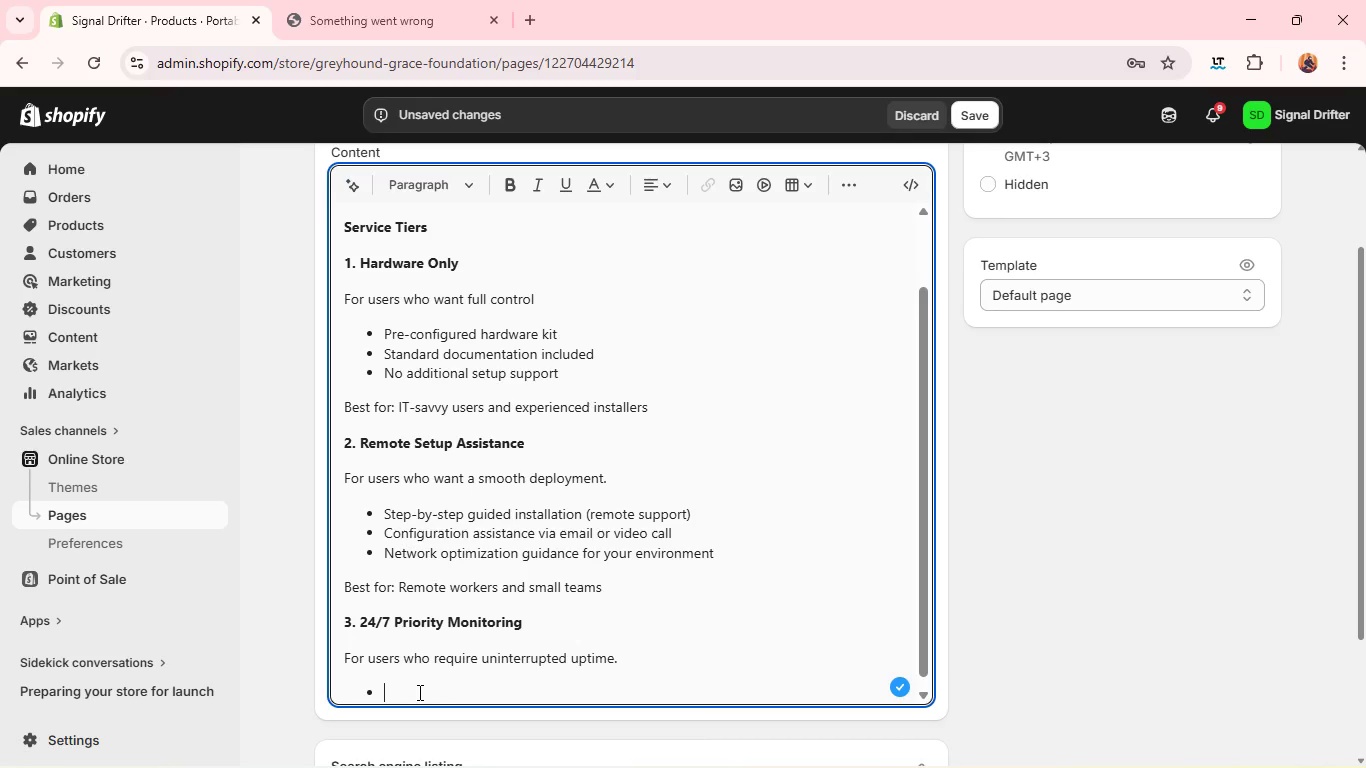 
type(Full setup )
 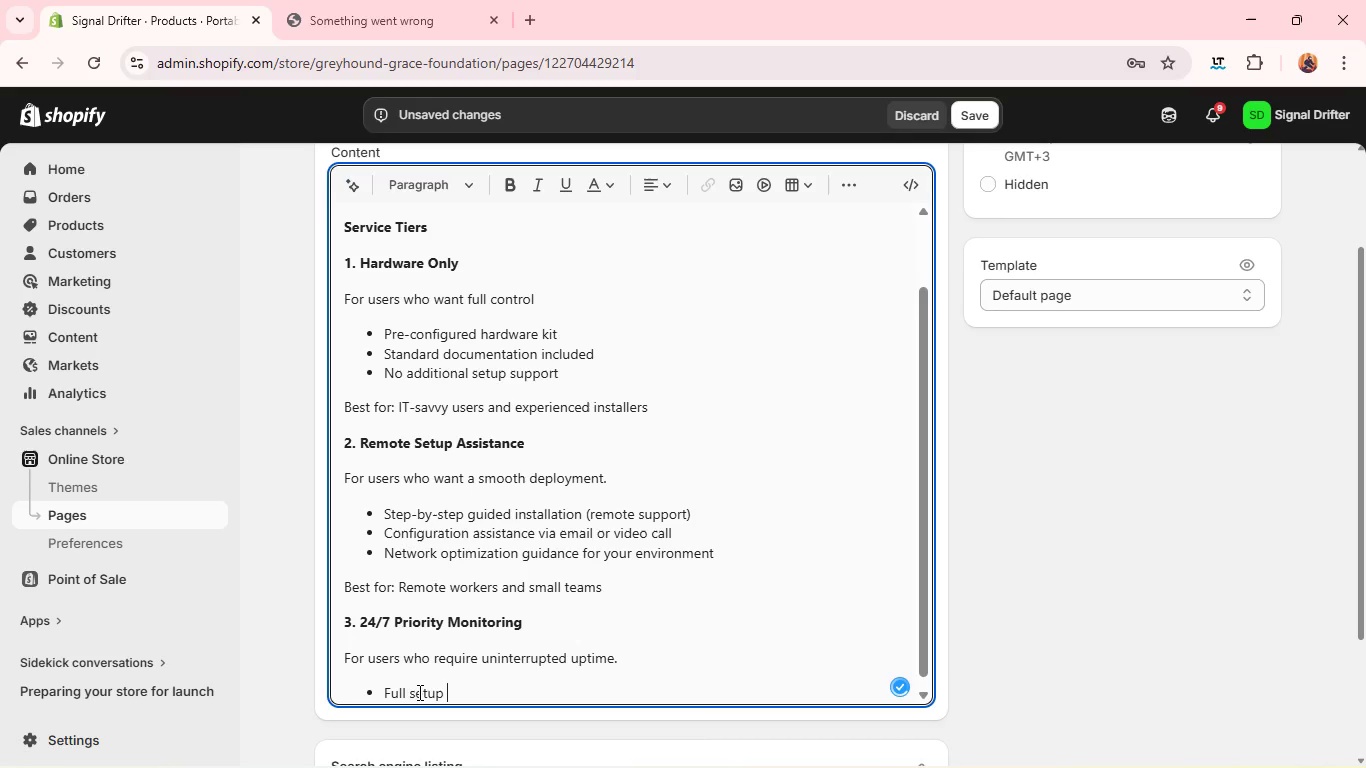 
type(+ configuration support )
 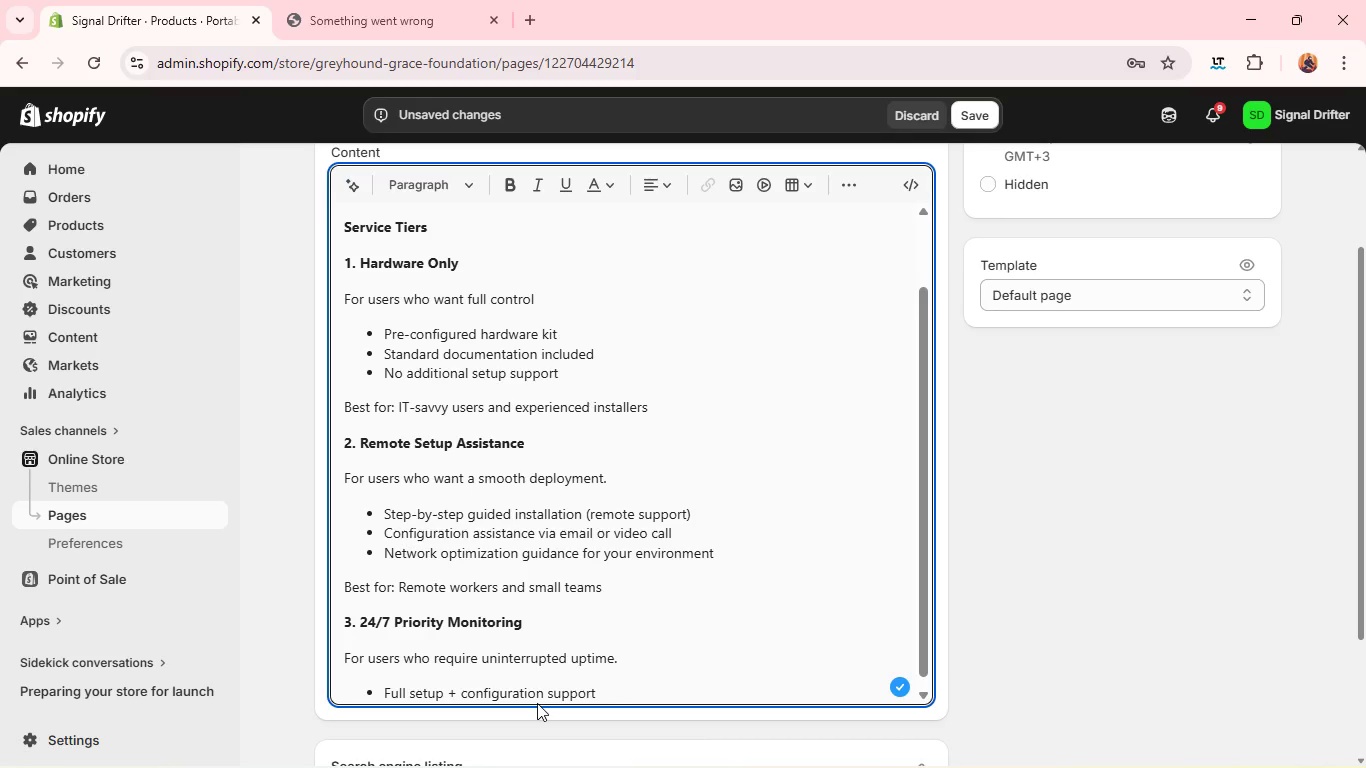 
key(Enter)
 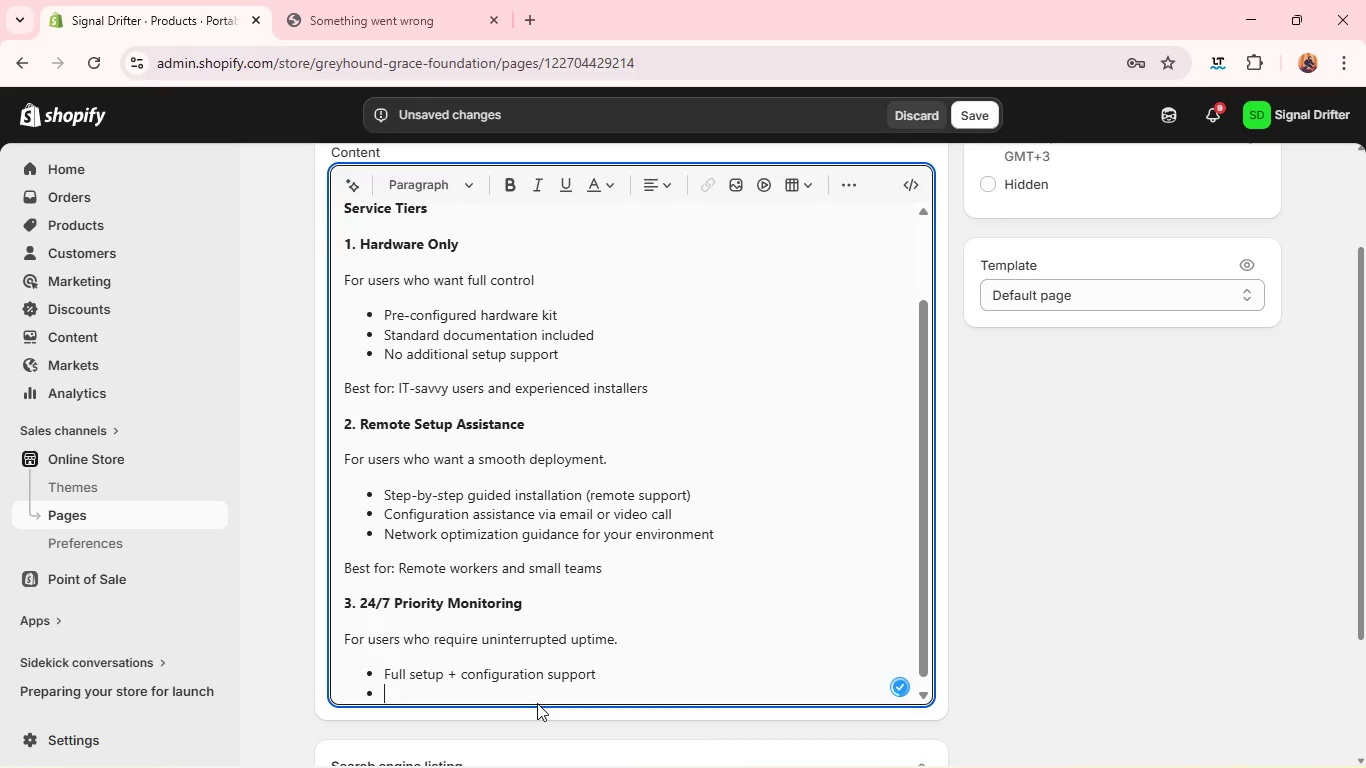 
type(Continuos network monituti)
key(Backspace)
key(Backspace)
type(ring (WHERE applicable))
 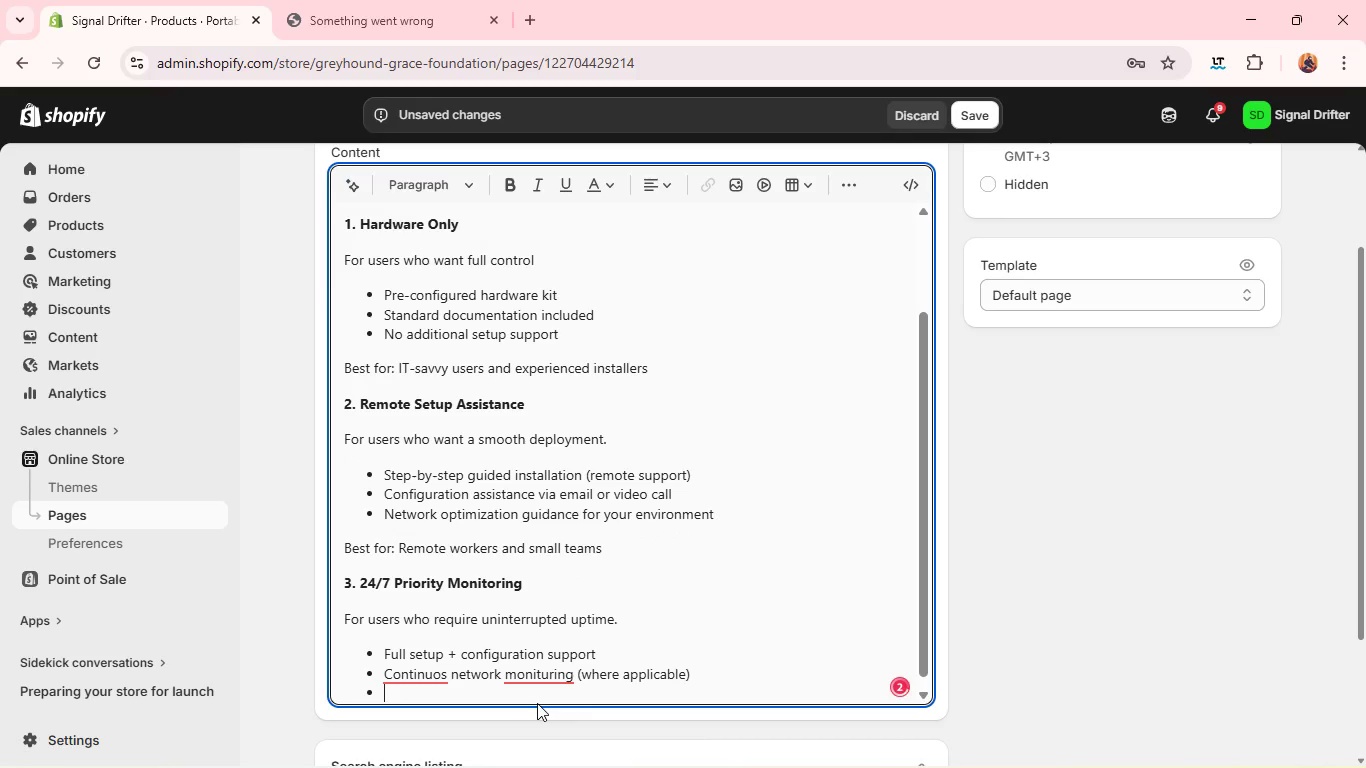 
 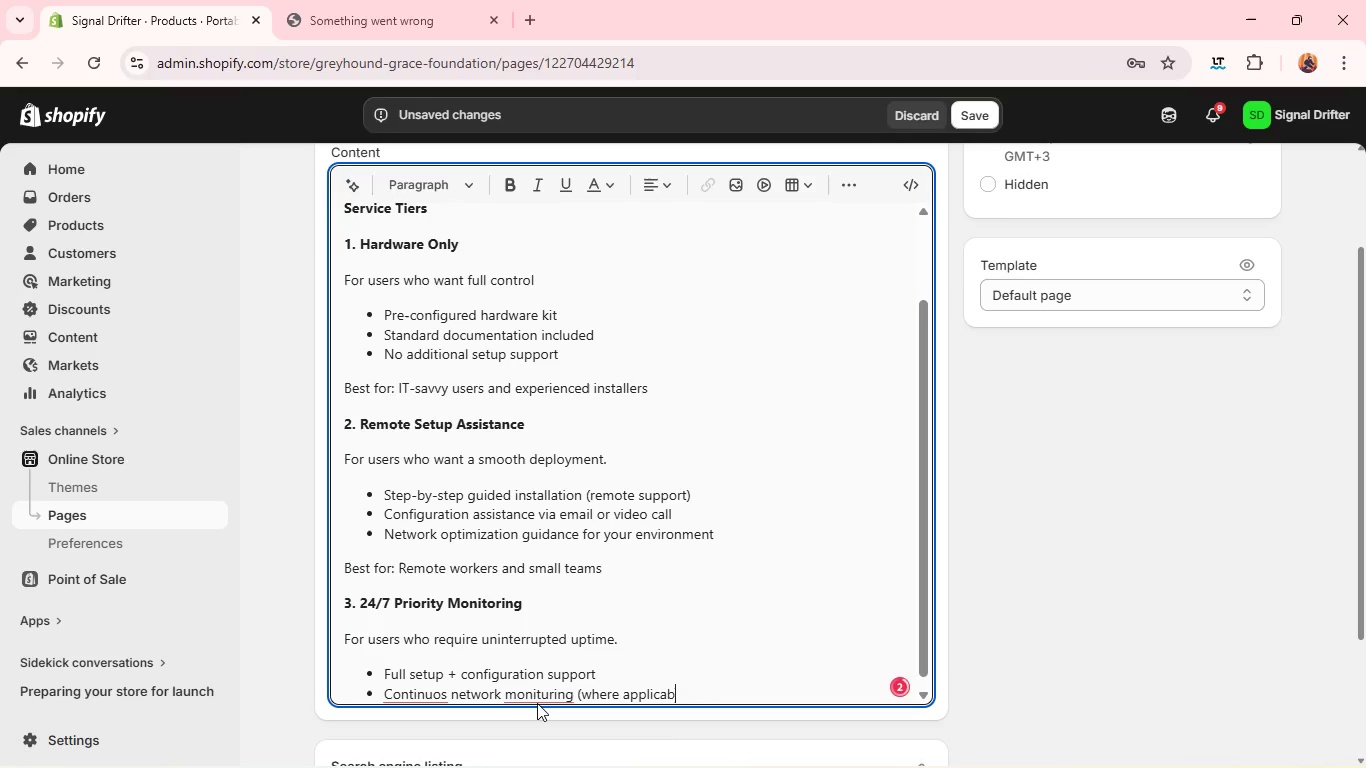 
key(Enter)
 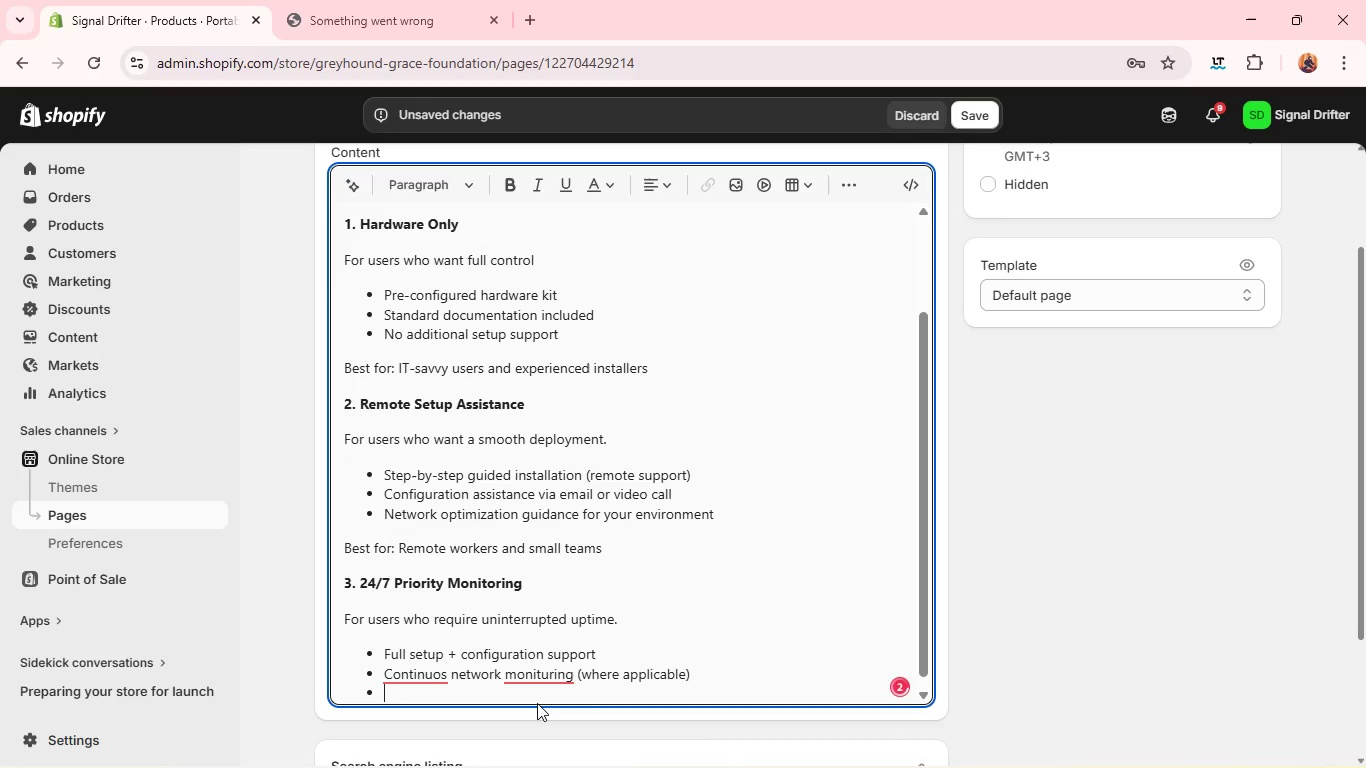 
type(Priority troubleshooting support)
 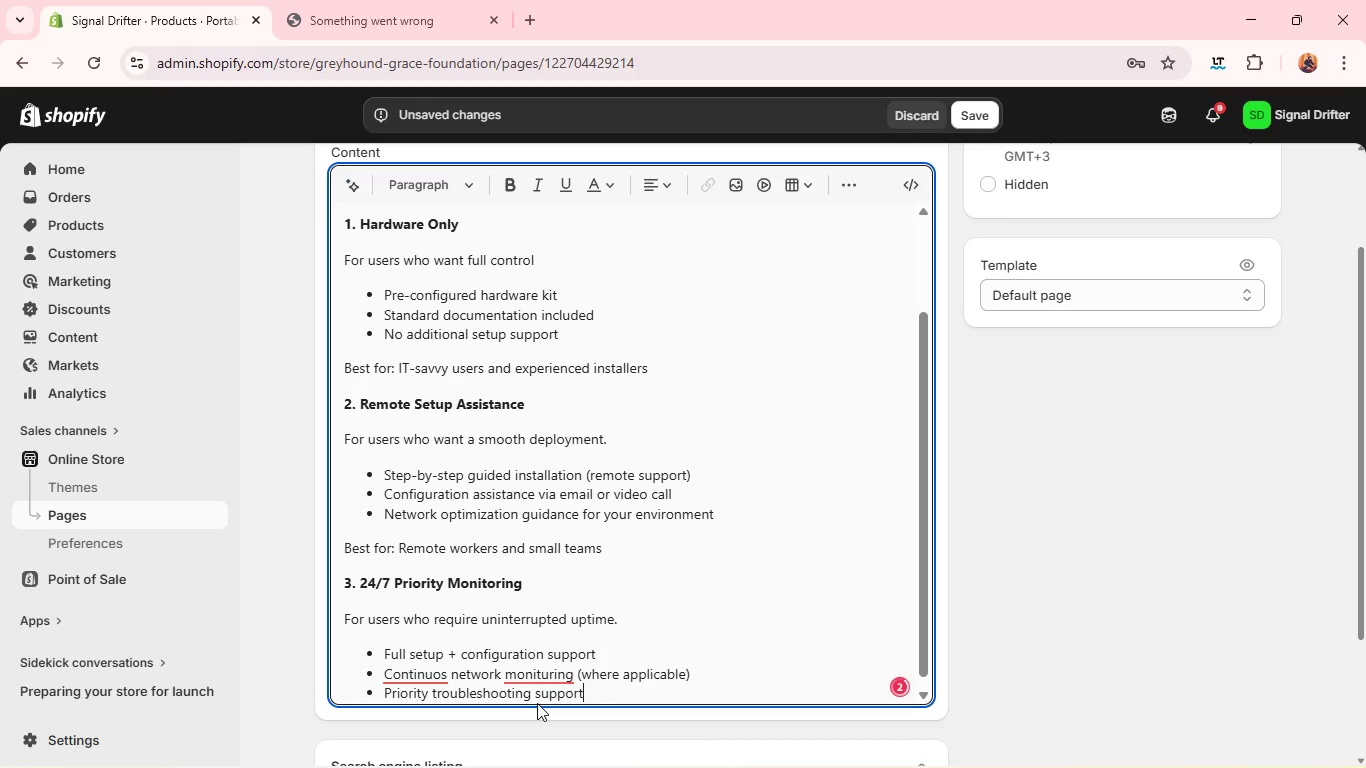 
key(Enter)
 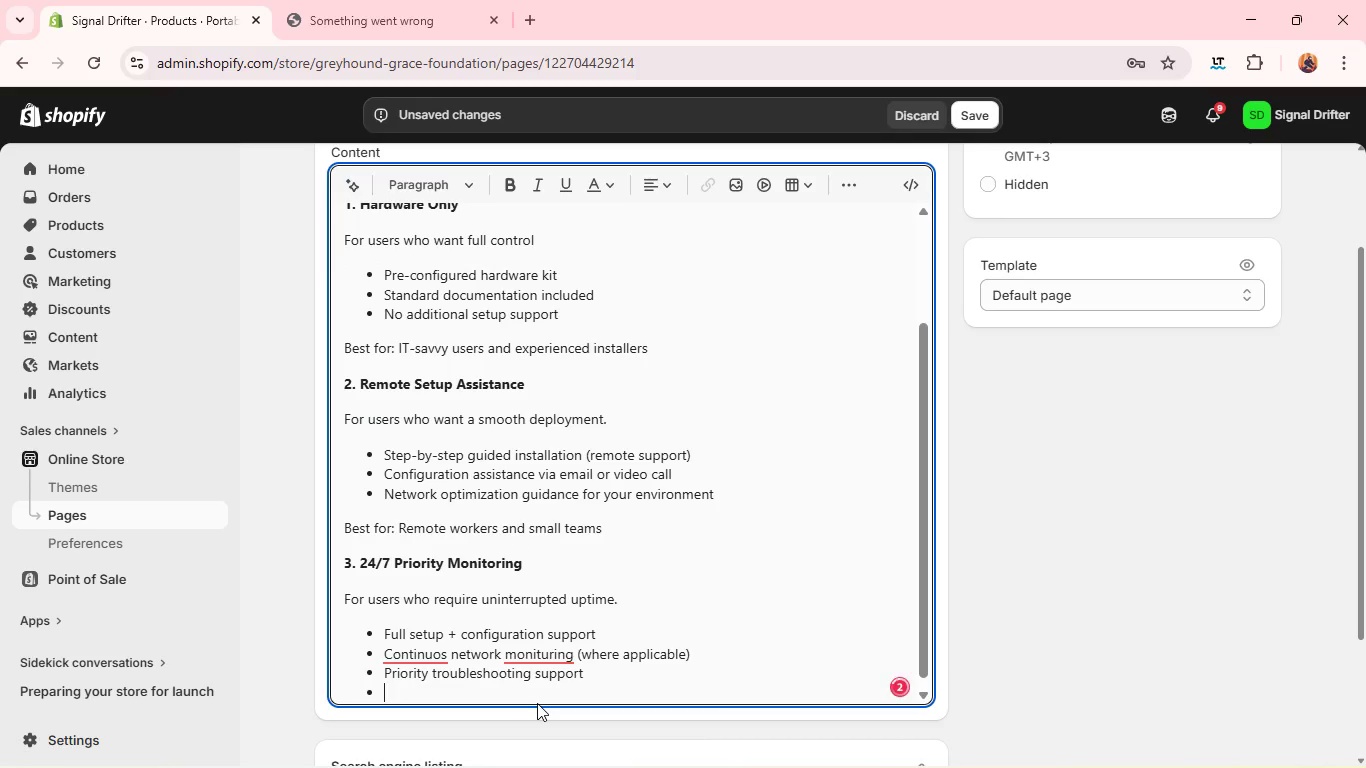 
type(PERFORmance optimization recommendation)
 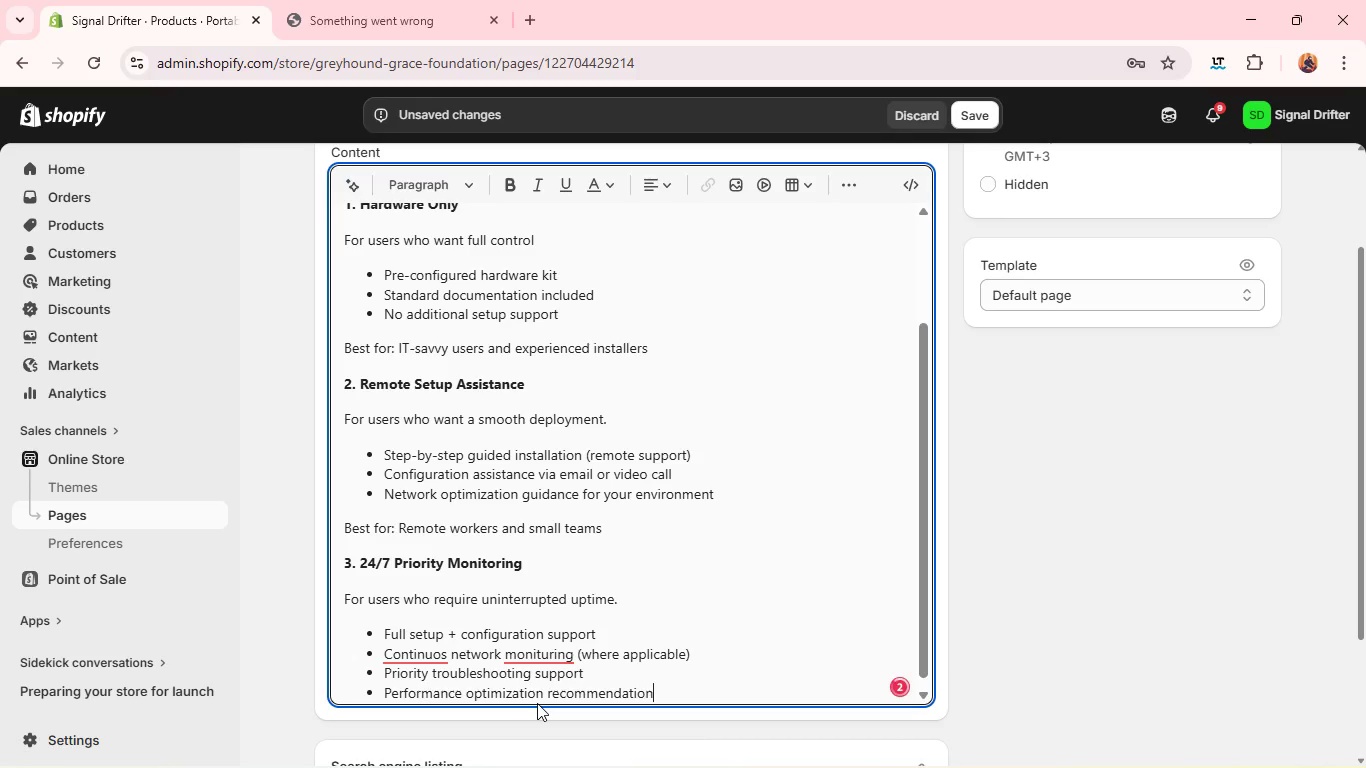 
key(S)
 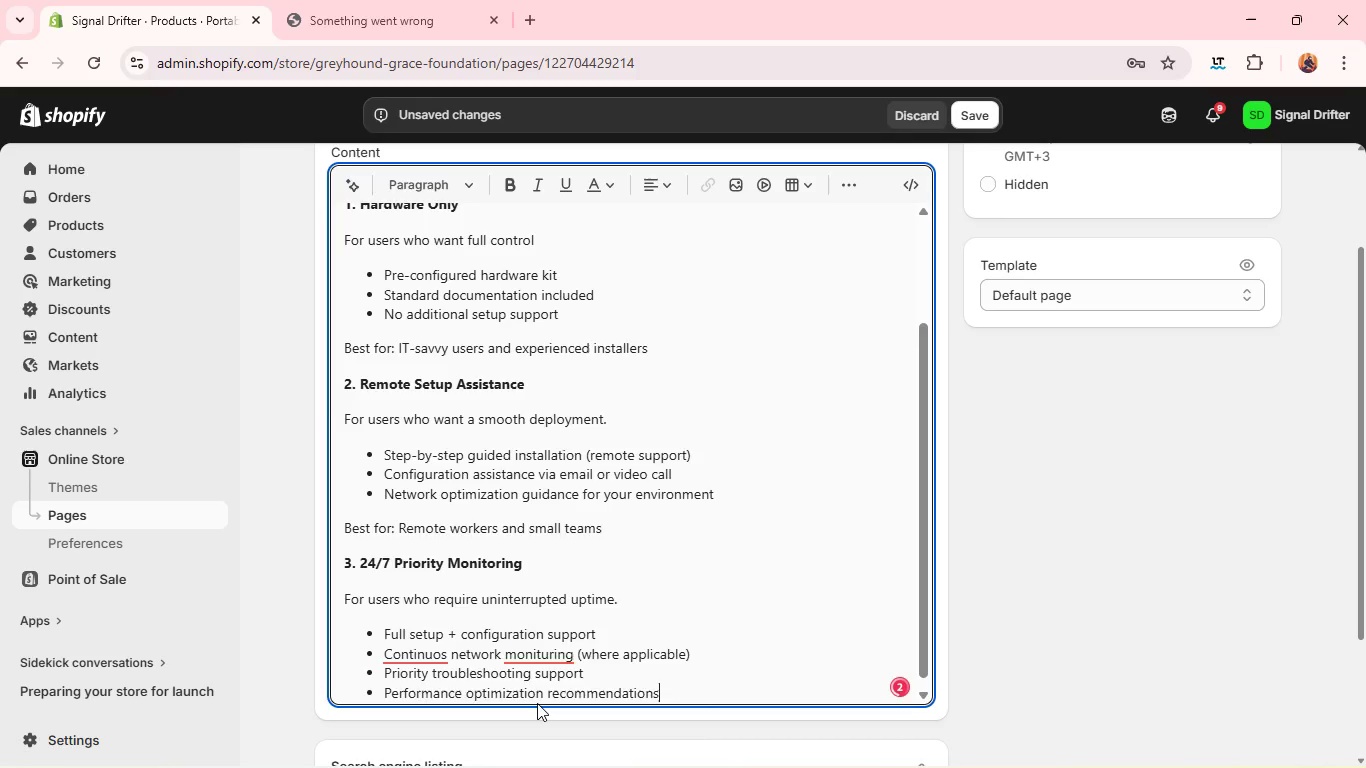 
key(Enter)
 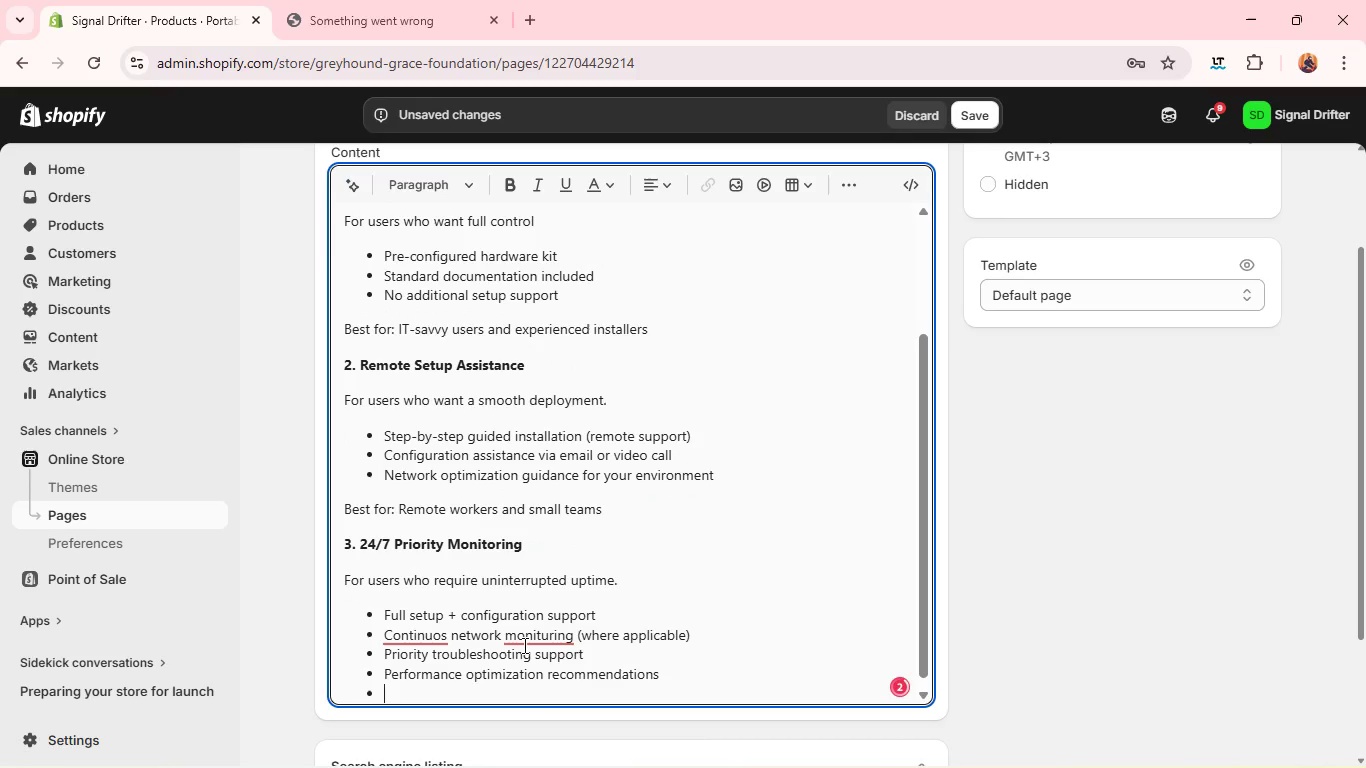 
left_click([523, 645])
 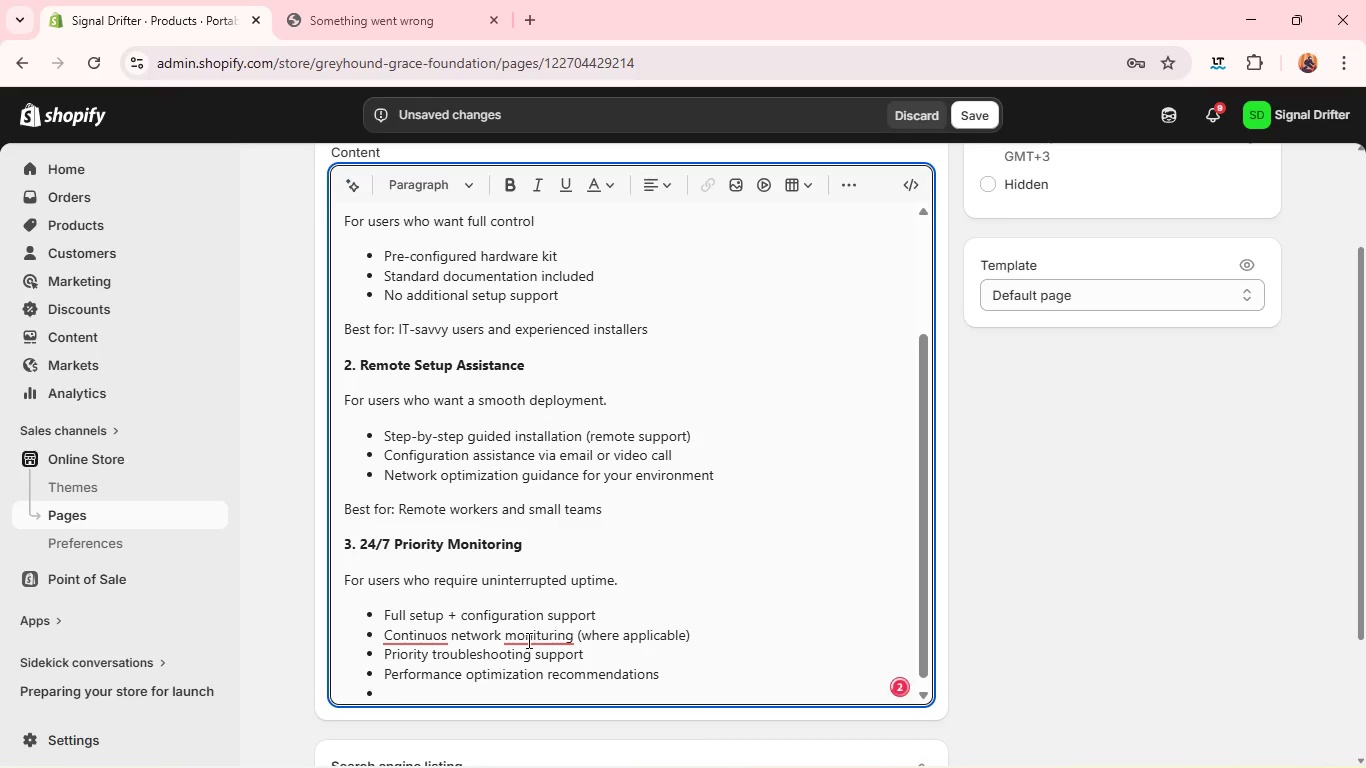 
left_click([527, 639])
 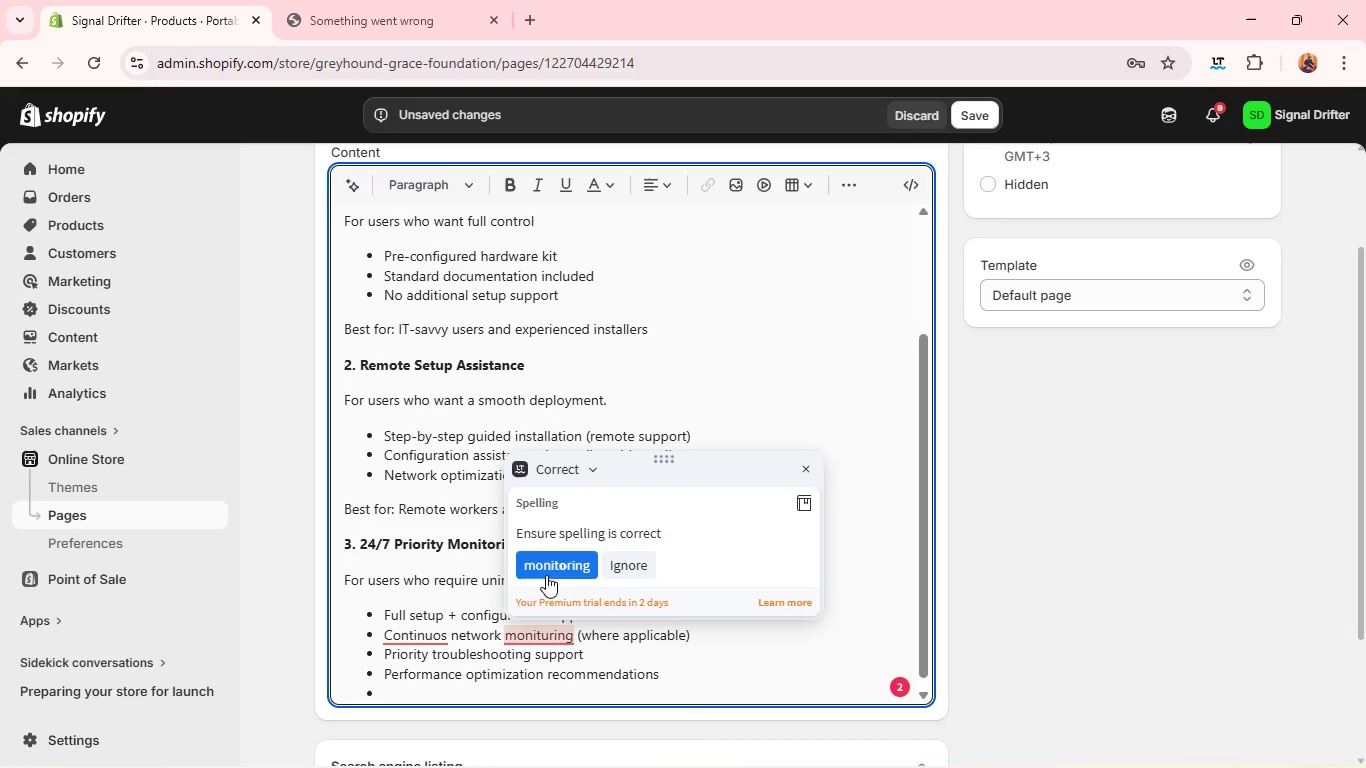 
left_click([546, 575])
 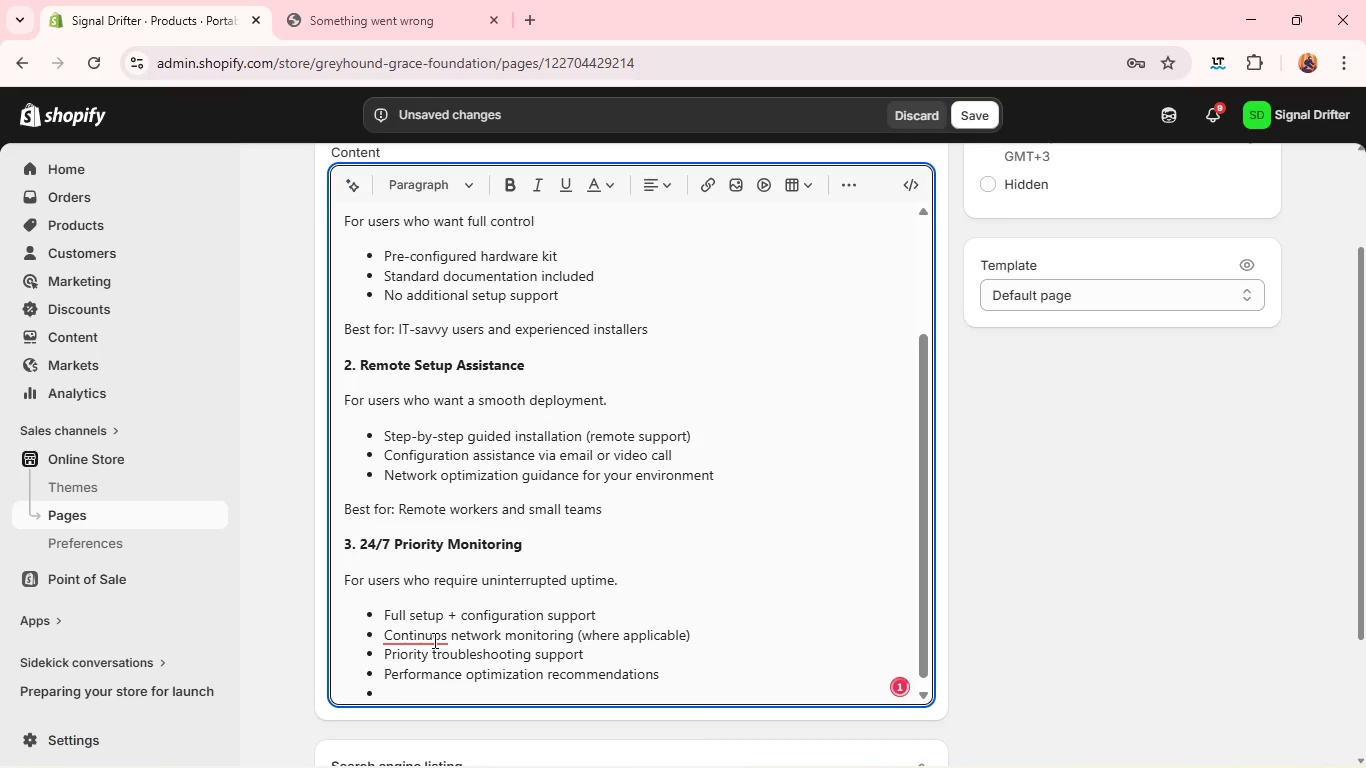 
left_click([433, 640])
 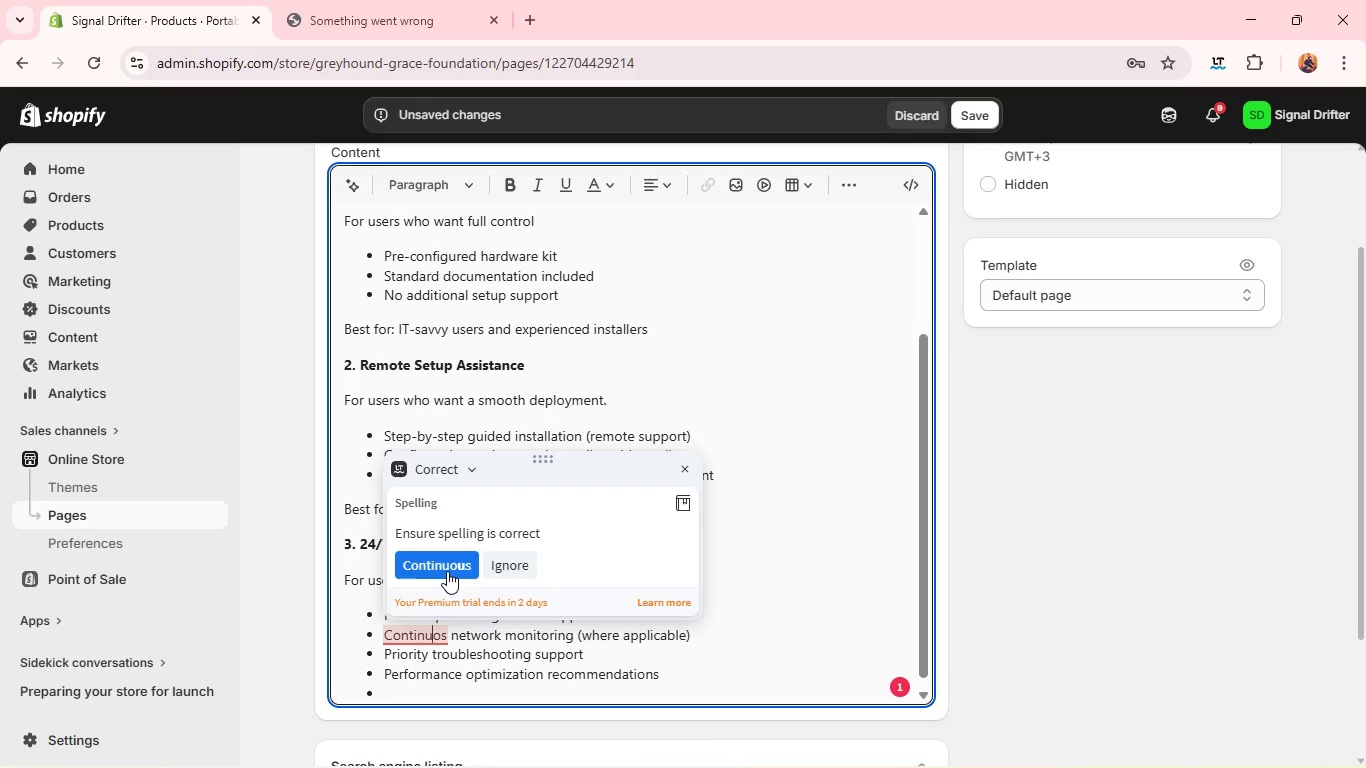 
left_click([447, 571])
 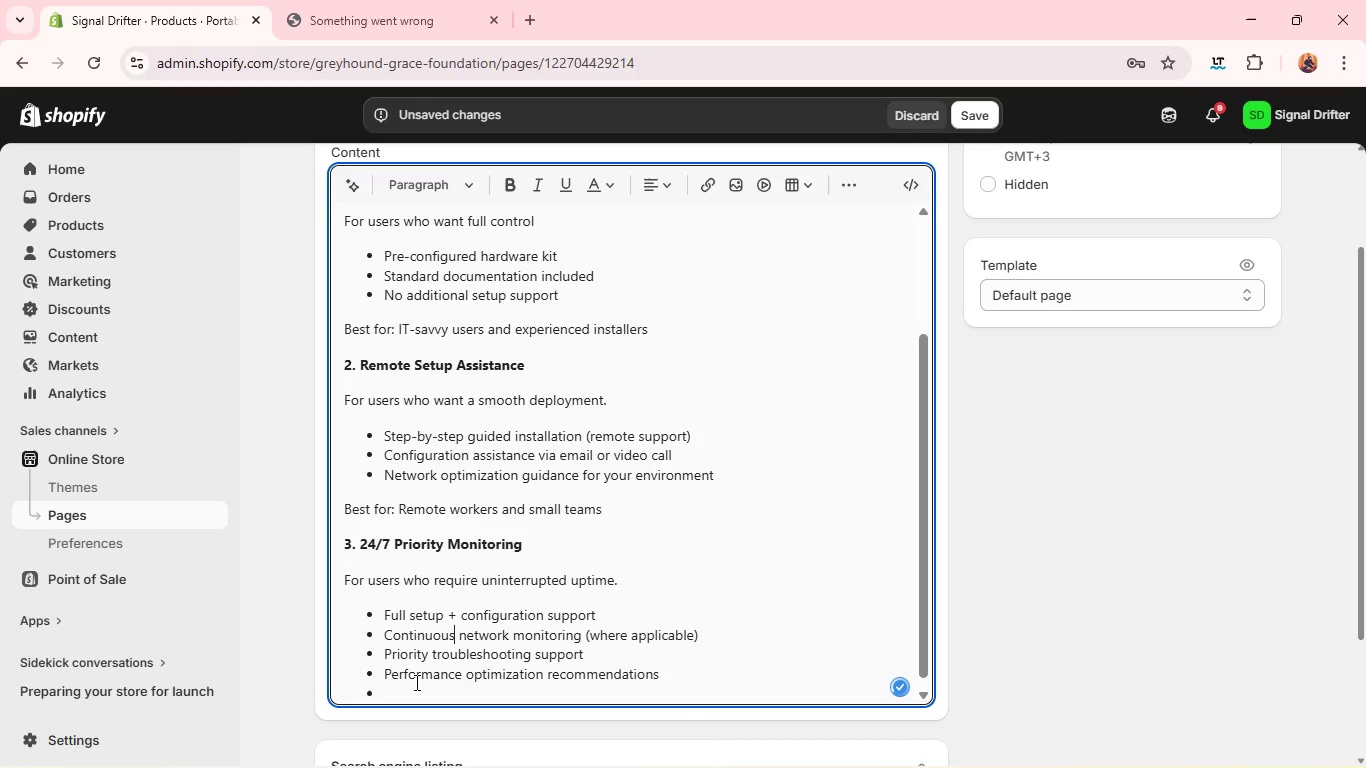 
left_click([414, 682])
 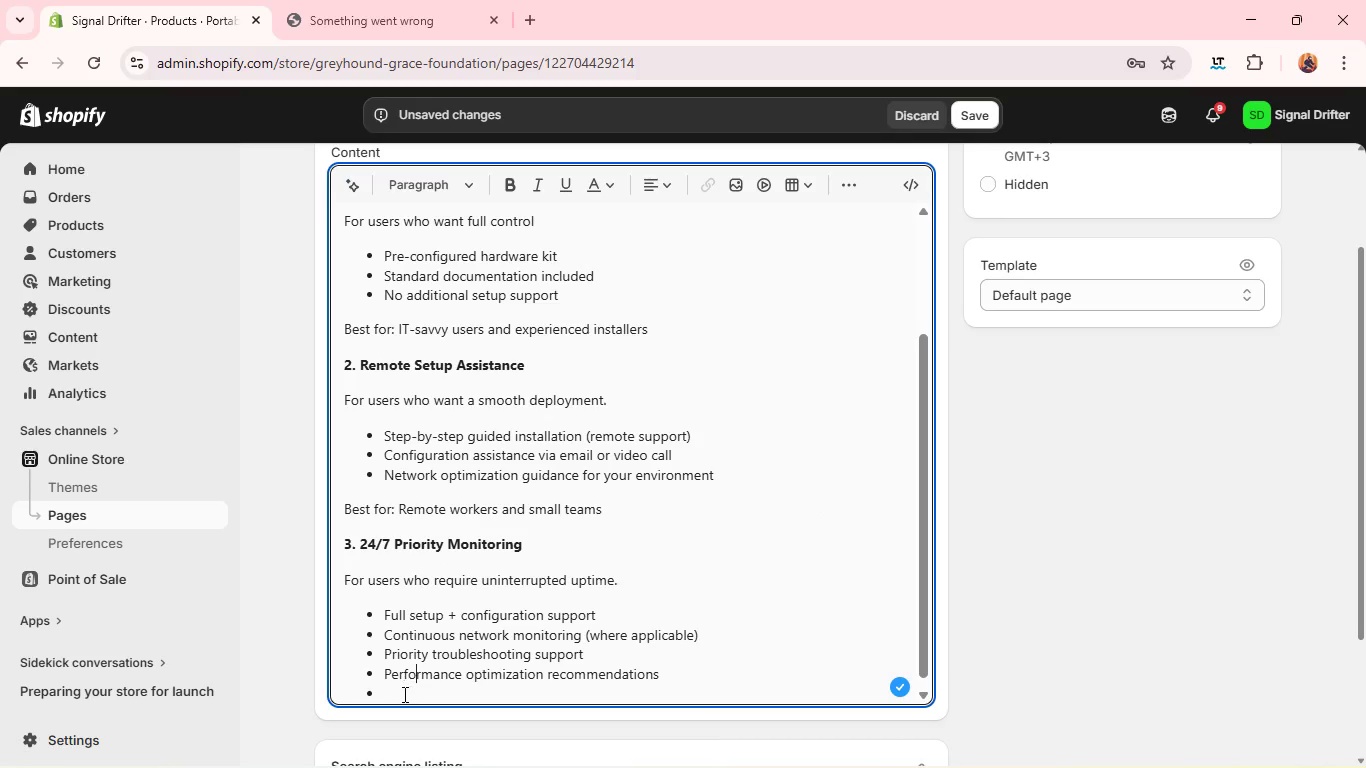 
left_click([401, 696])
 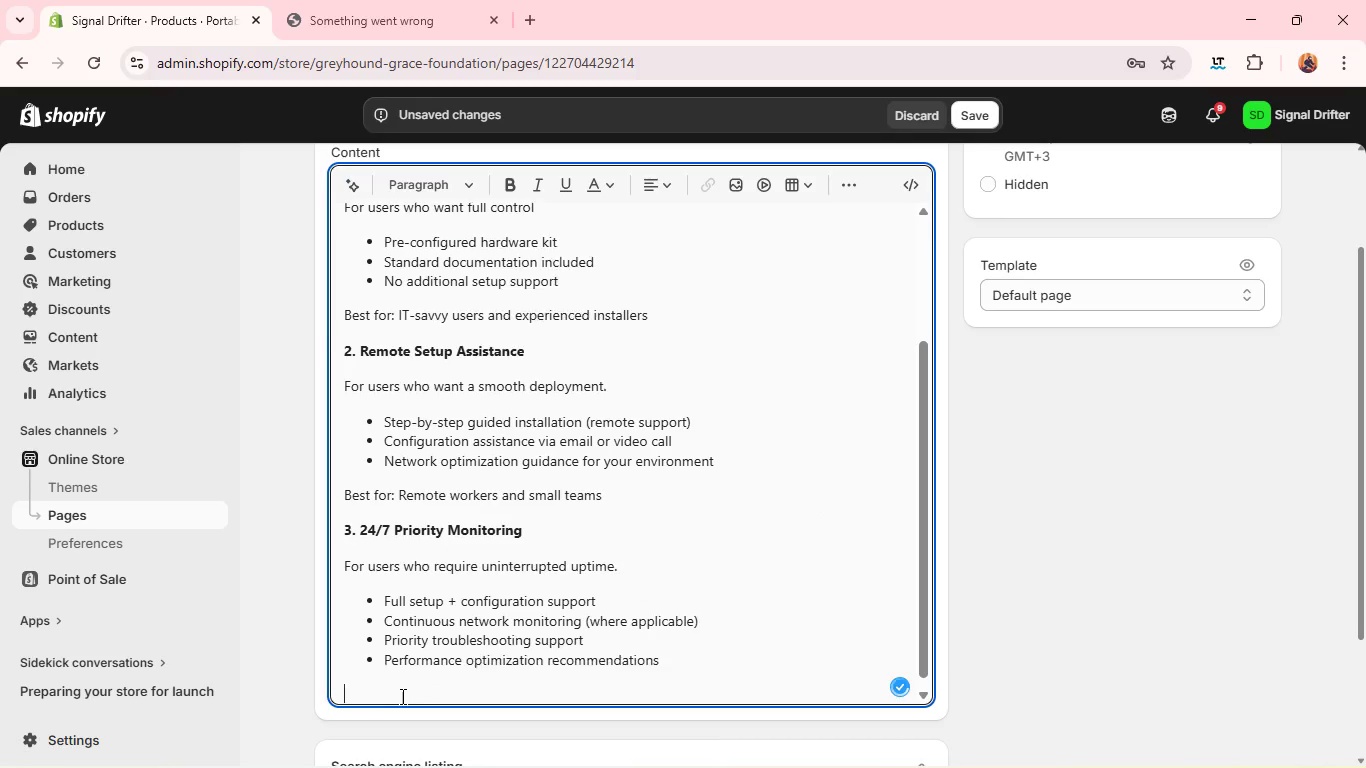 
key(Enter)
 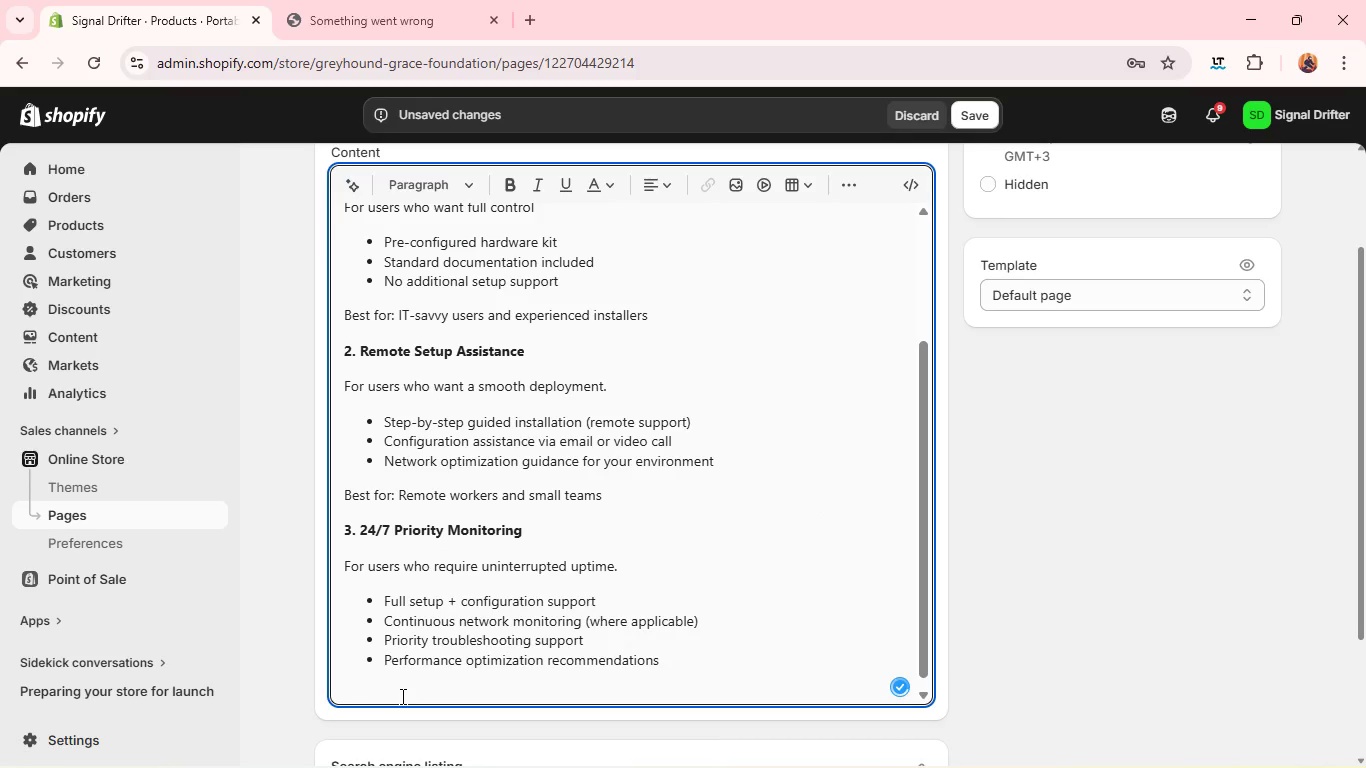 
hold_key(key=ShiftLeft, duration=0.34)
 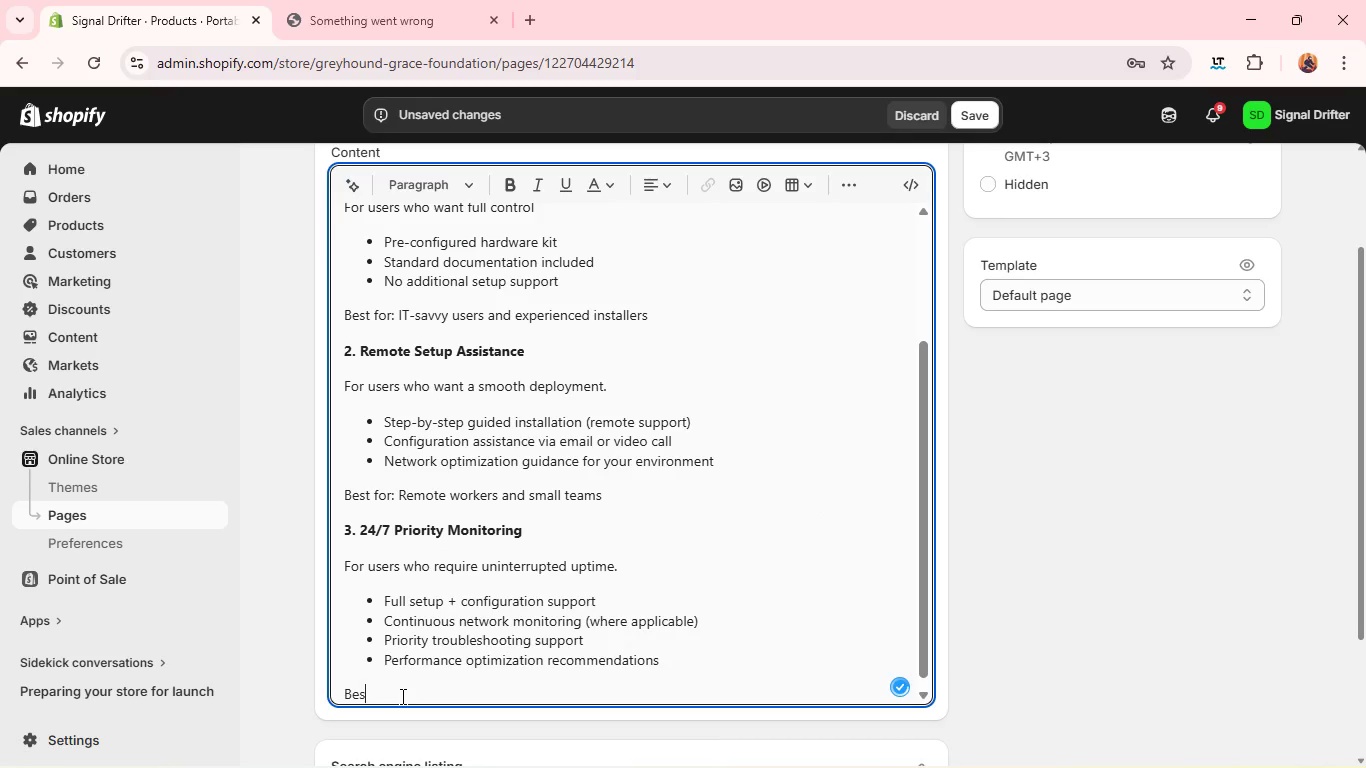 
type(best for; field operations )
key(Backspace)
type(, bui)
 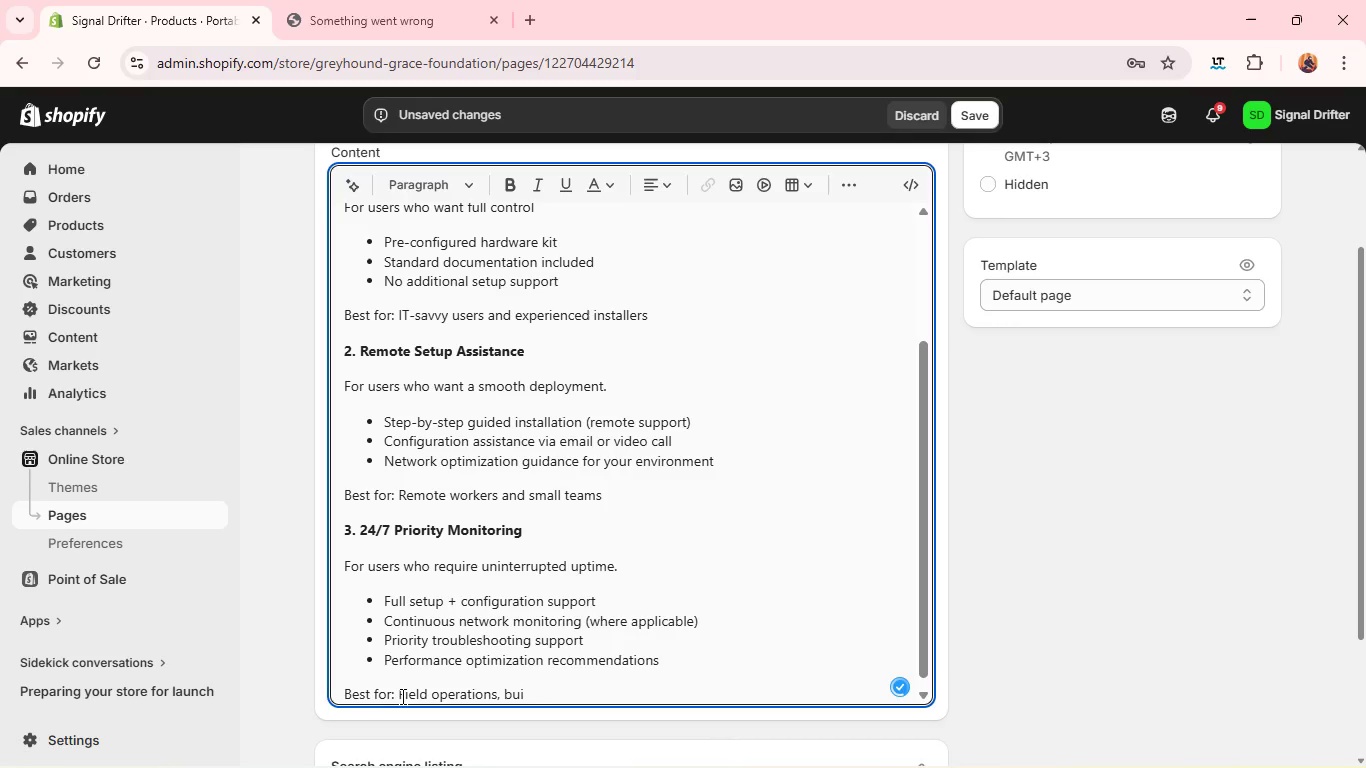 
wait(6.45)
 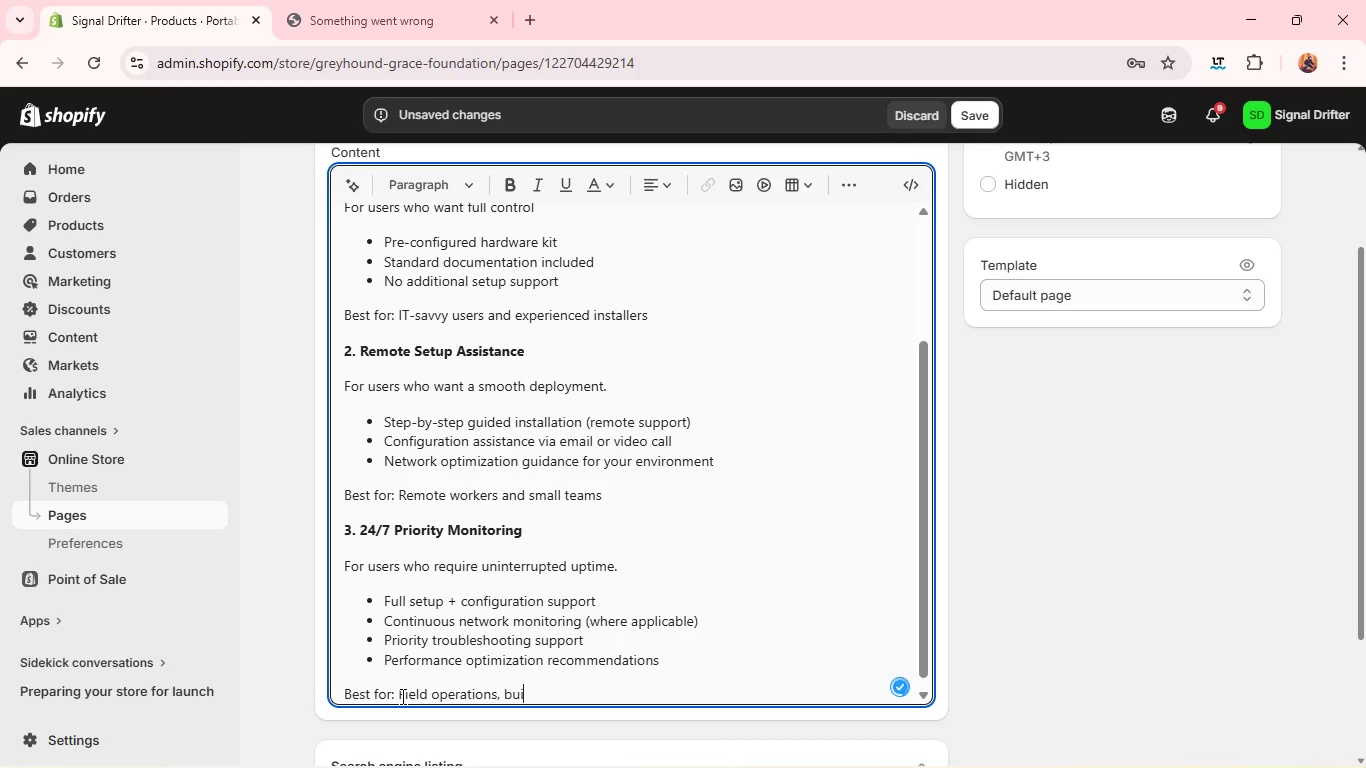 
key(Backspace)
type(siness-critical )
 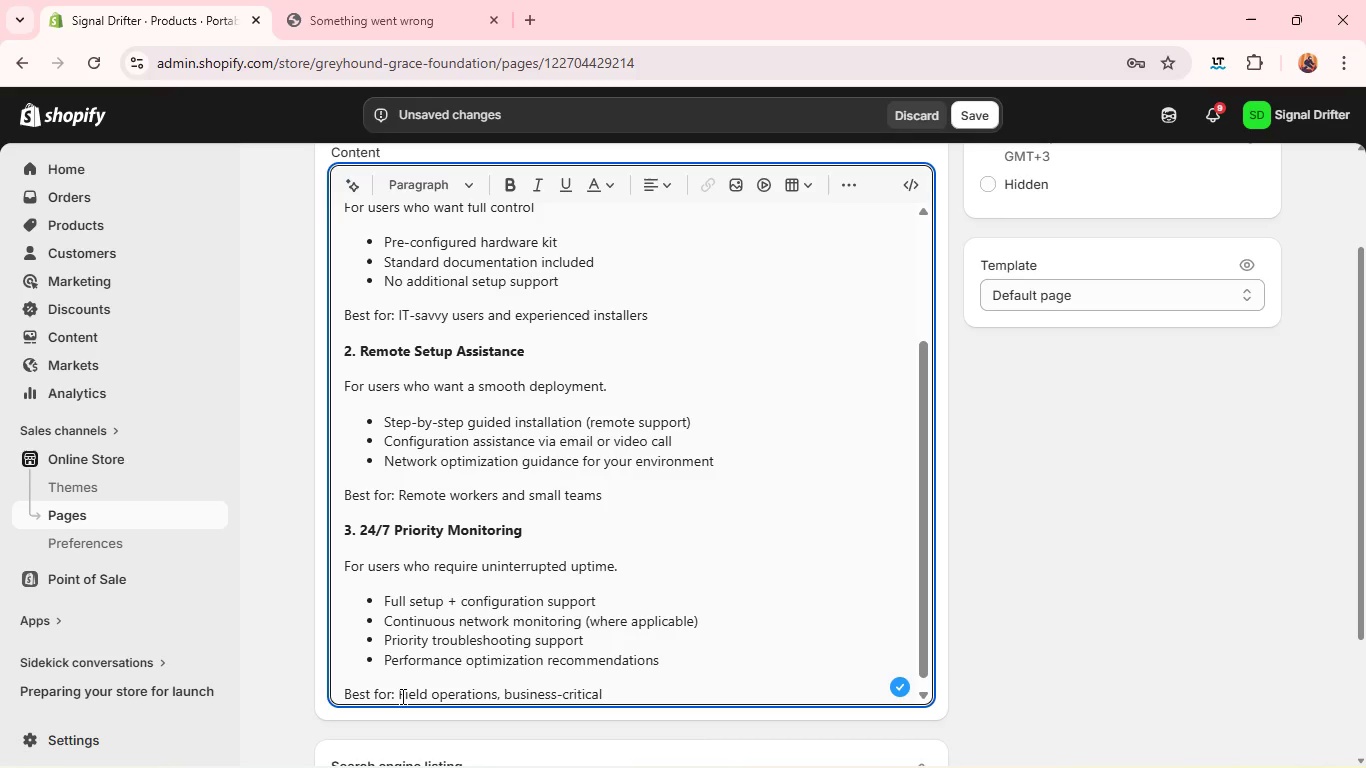 
wait(20.28)
 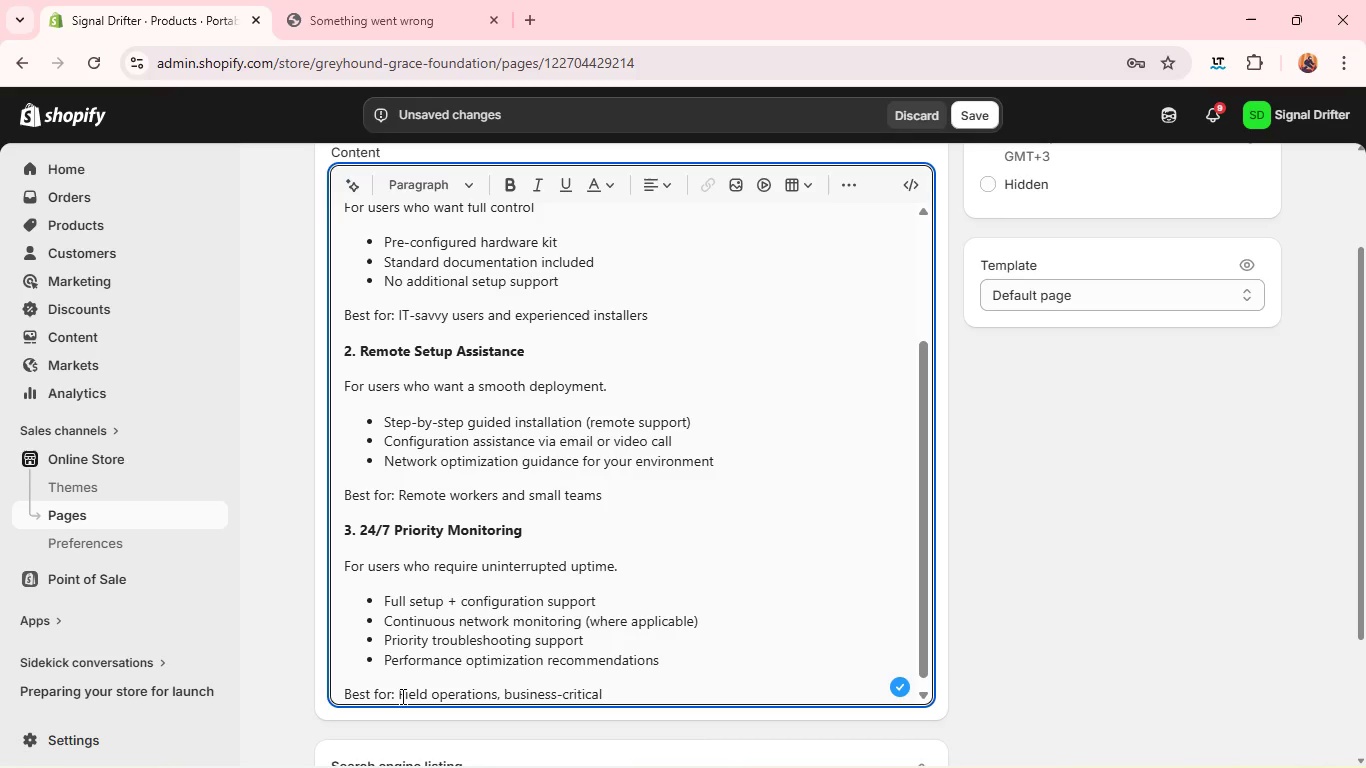 
type(environments, and off-grid systems)
 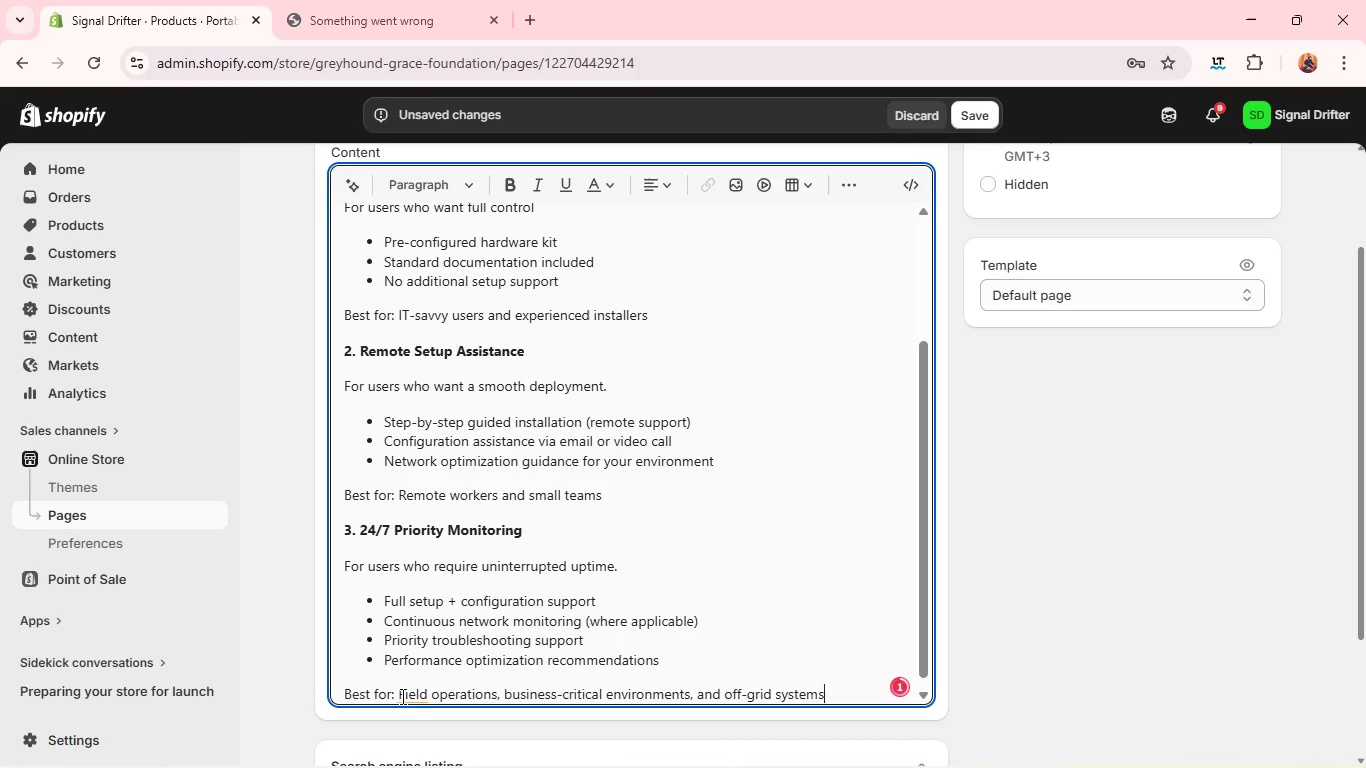 
key(Enter)
 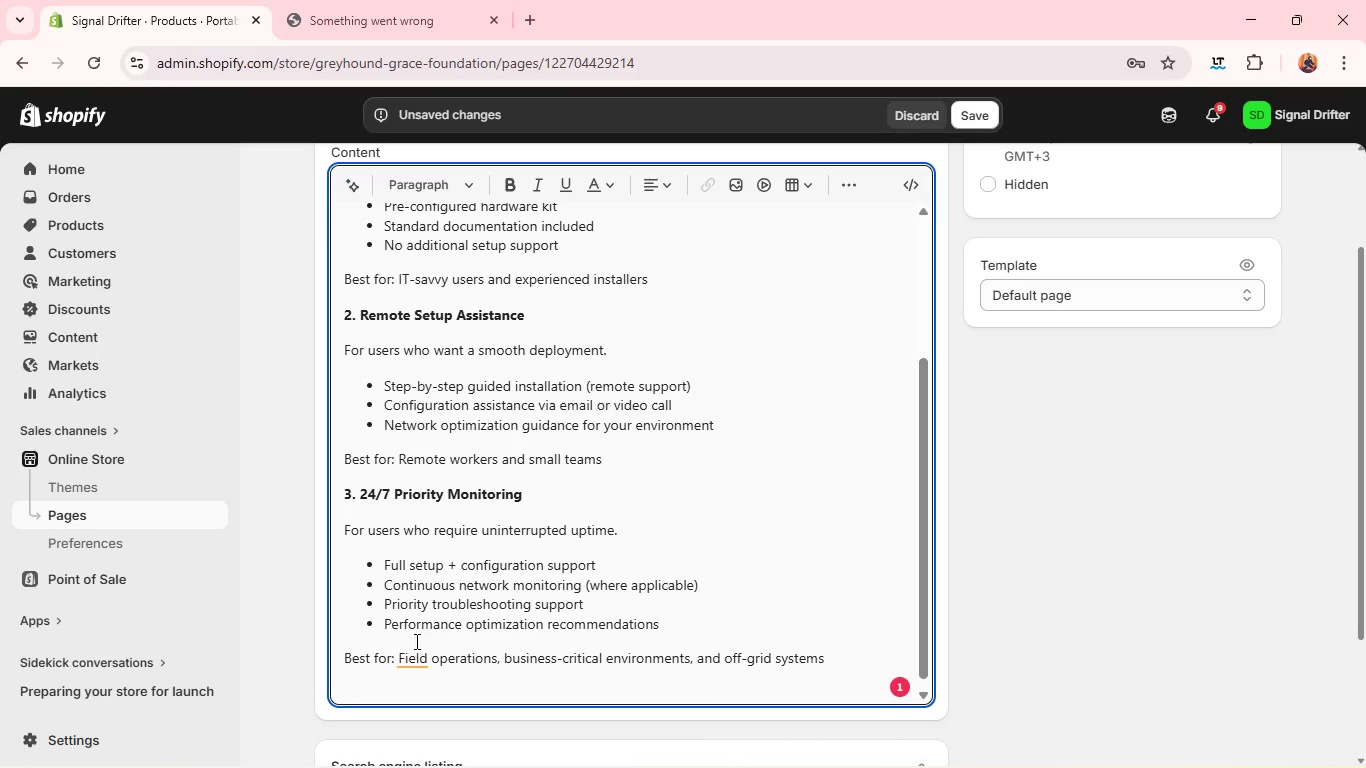 
left_click([413, 655])
 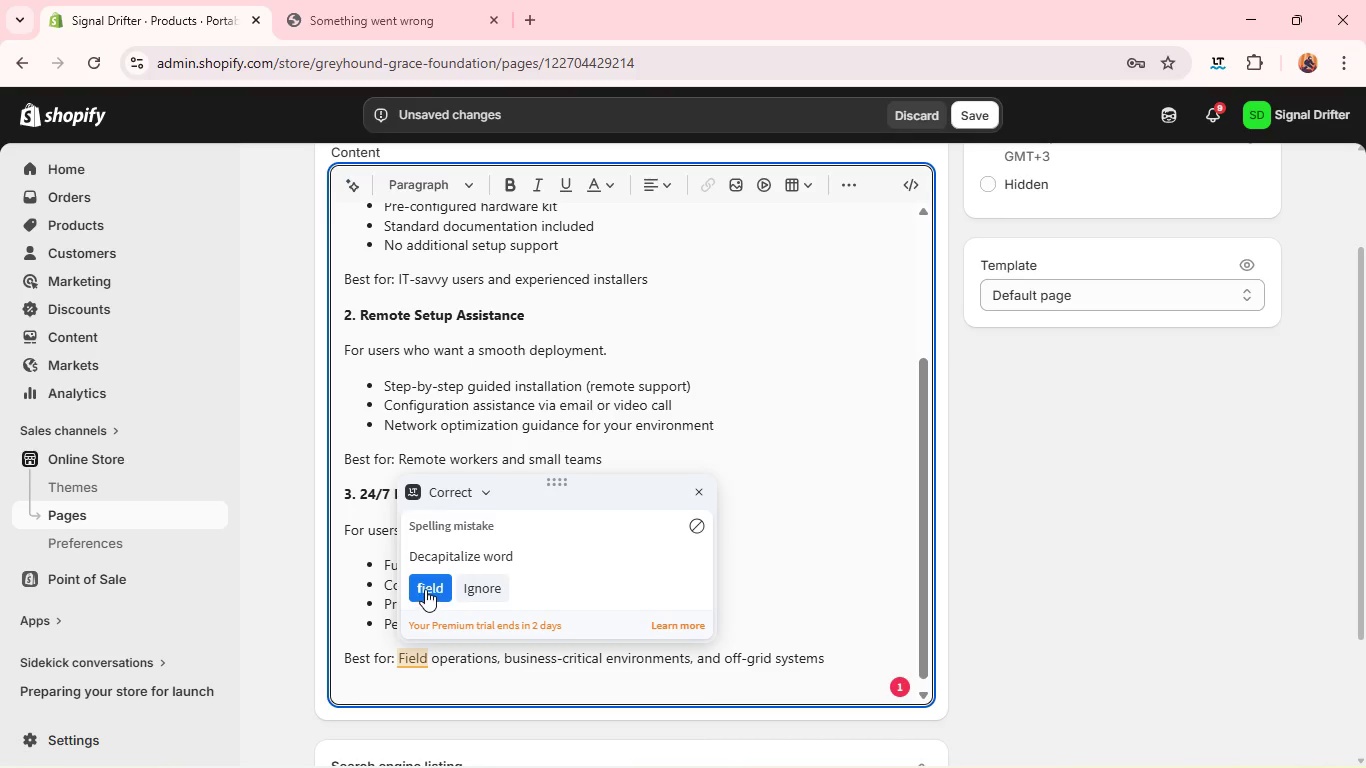 
left_click([425, 589])
 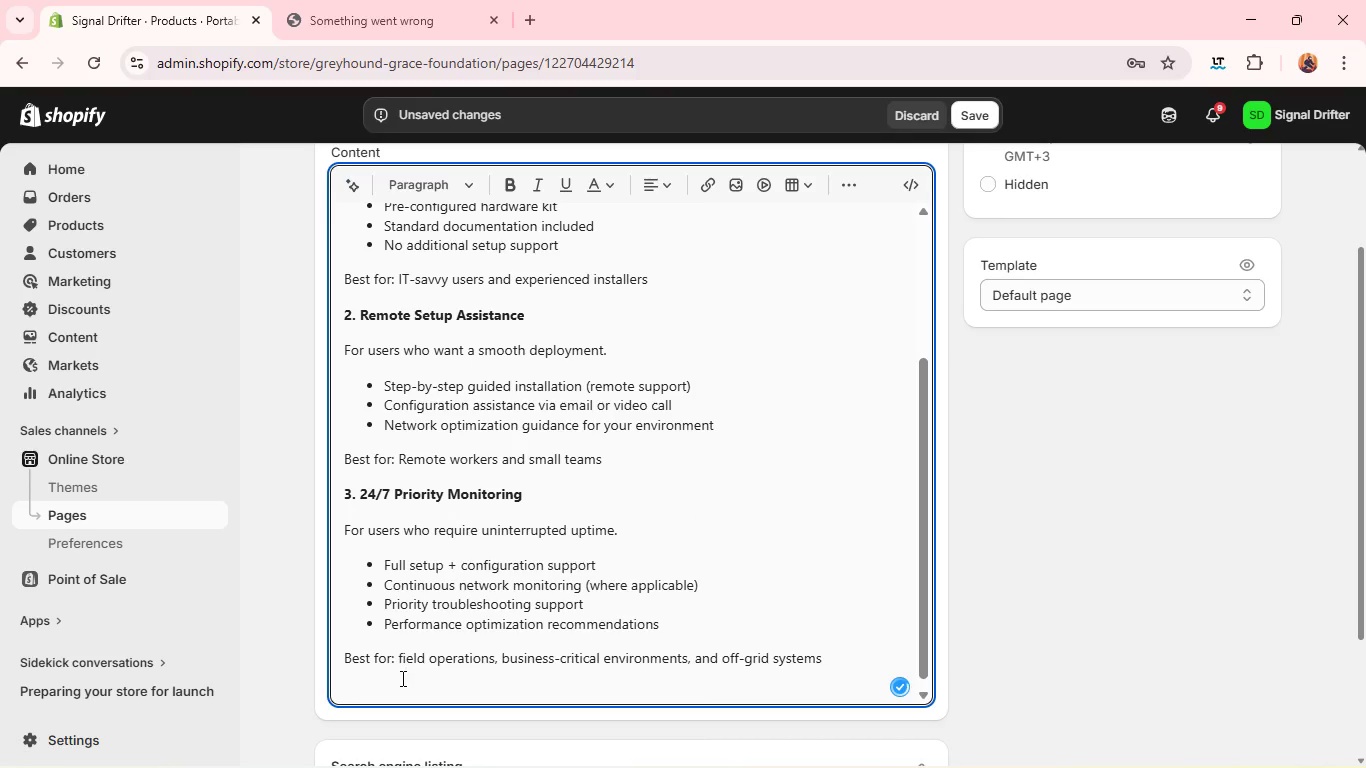 
left_click([399, 684])
 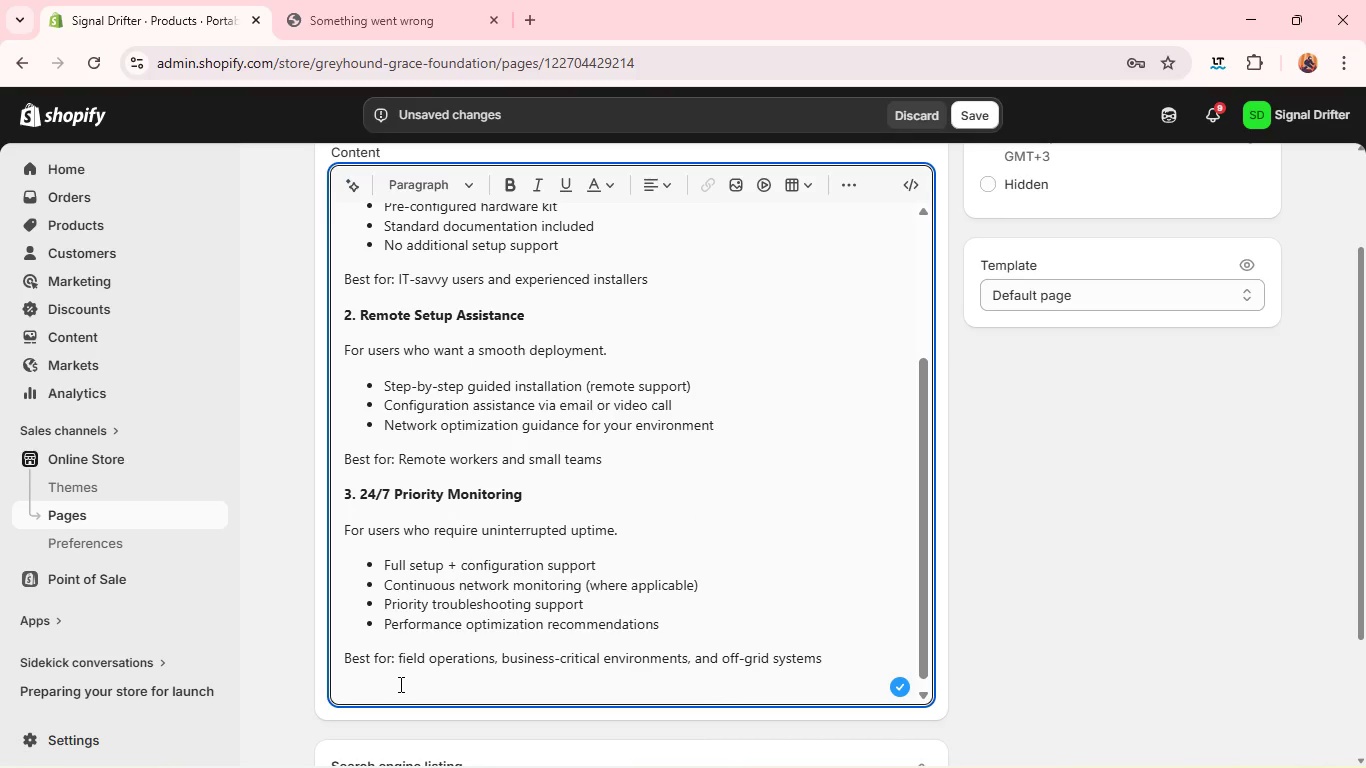 
hold_key(key=ShiftLeft, duration=0.66)
 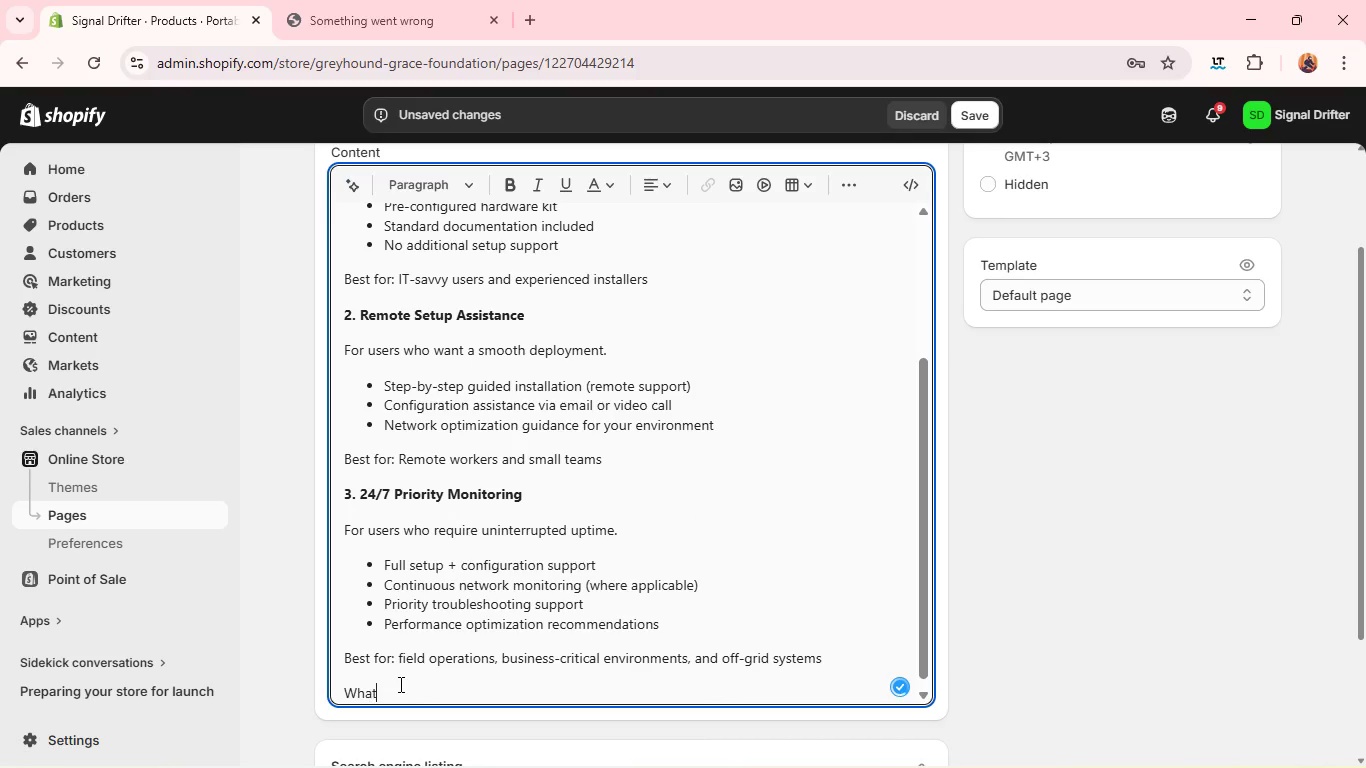 
type(what we support)
 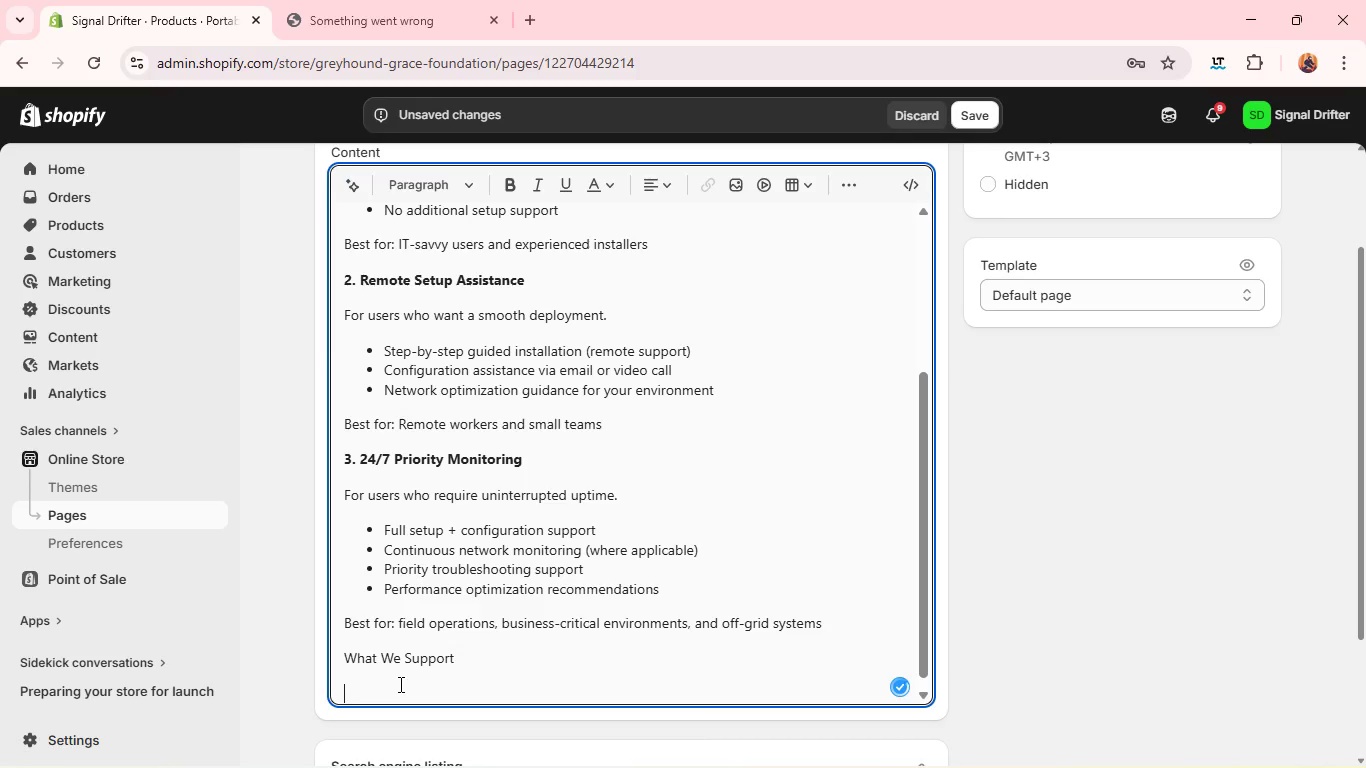 
 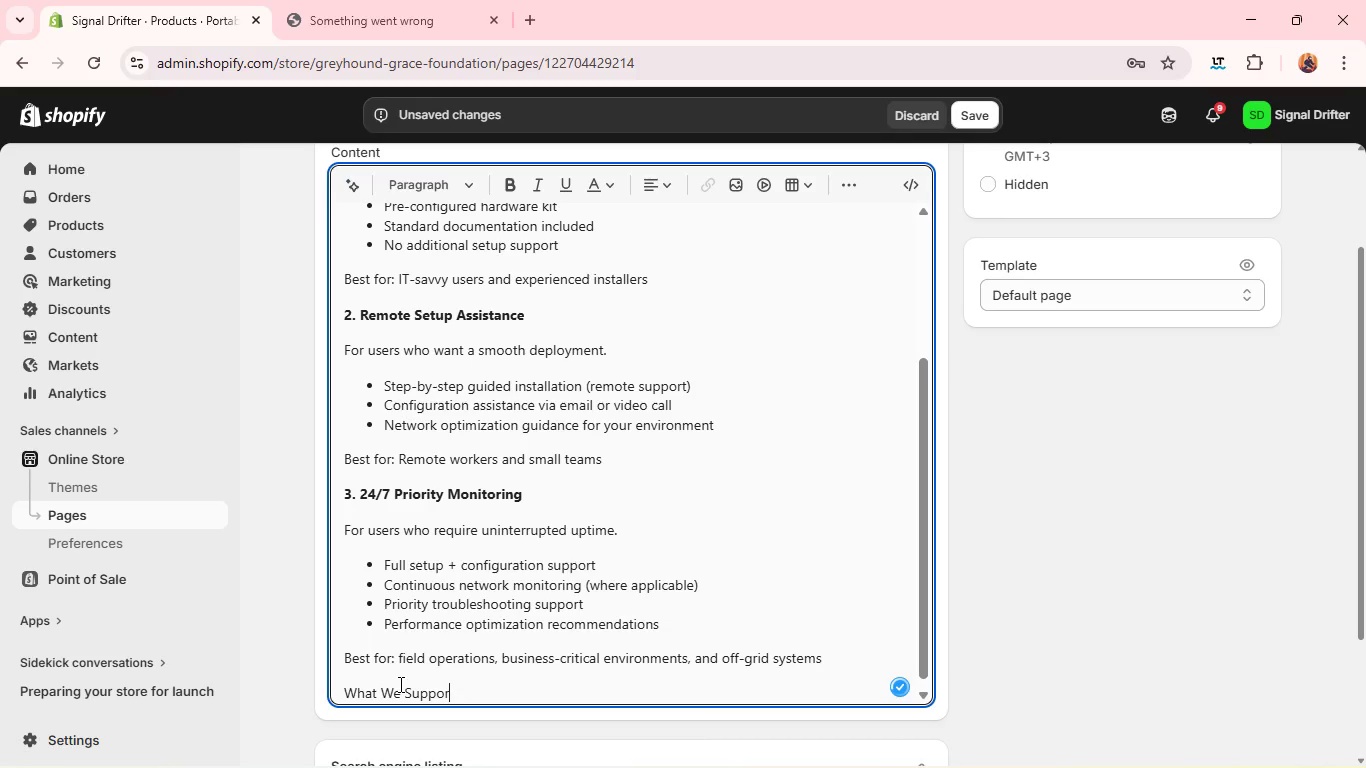 
key(Enter)
 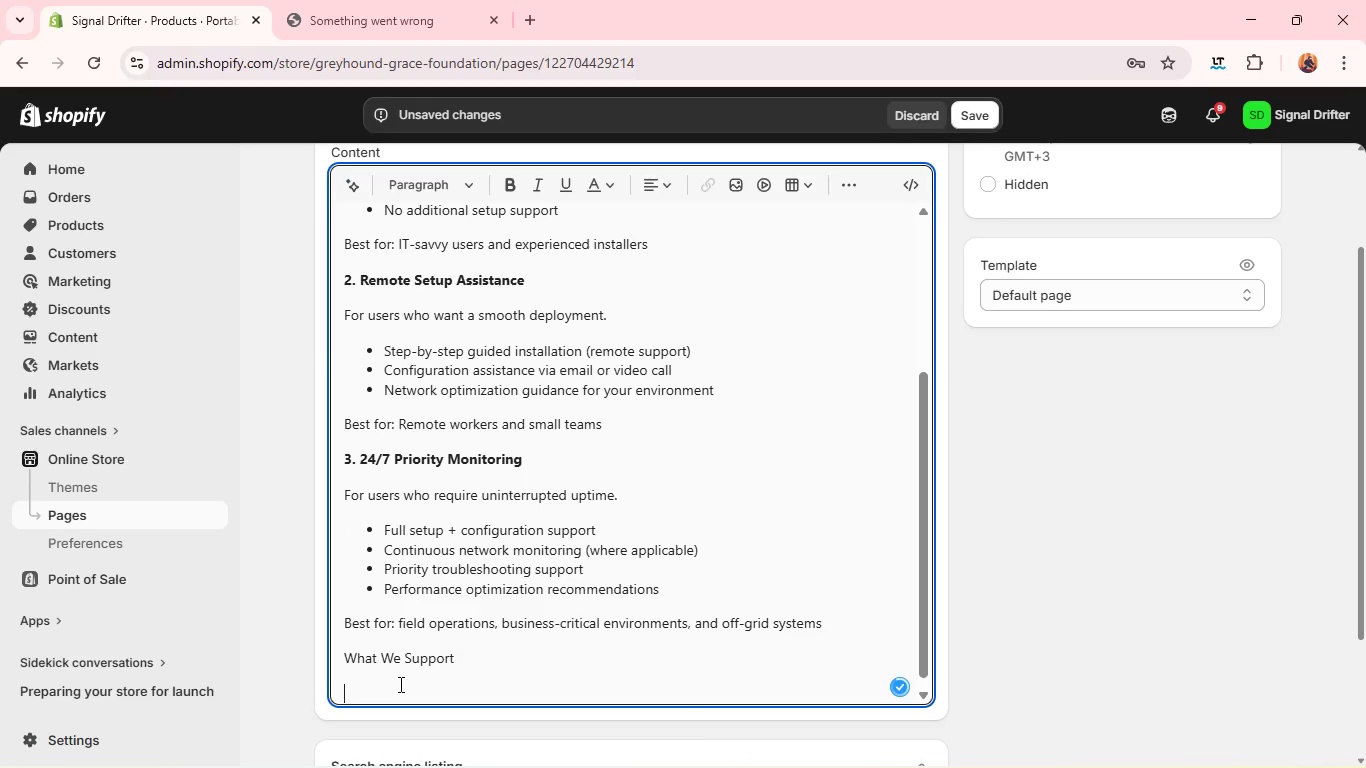 
type(we assist with:)
 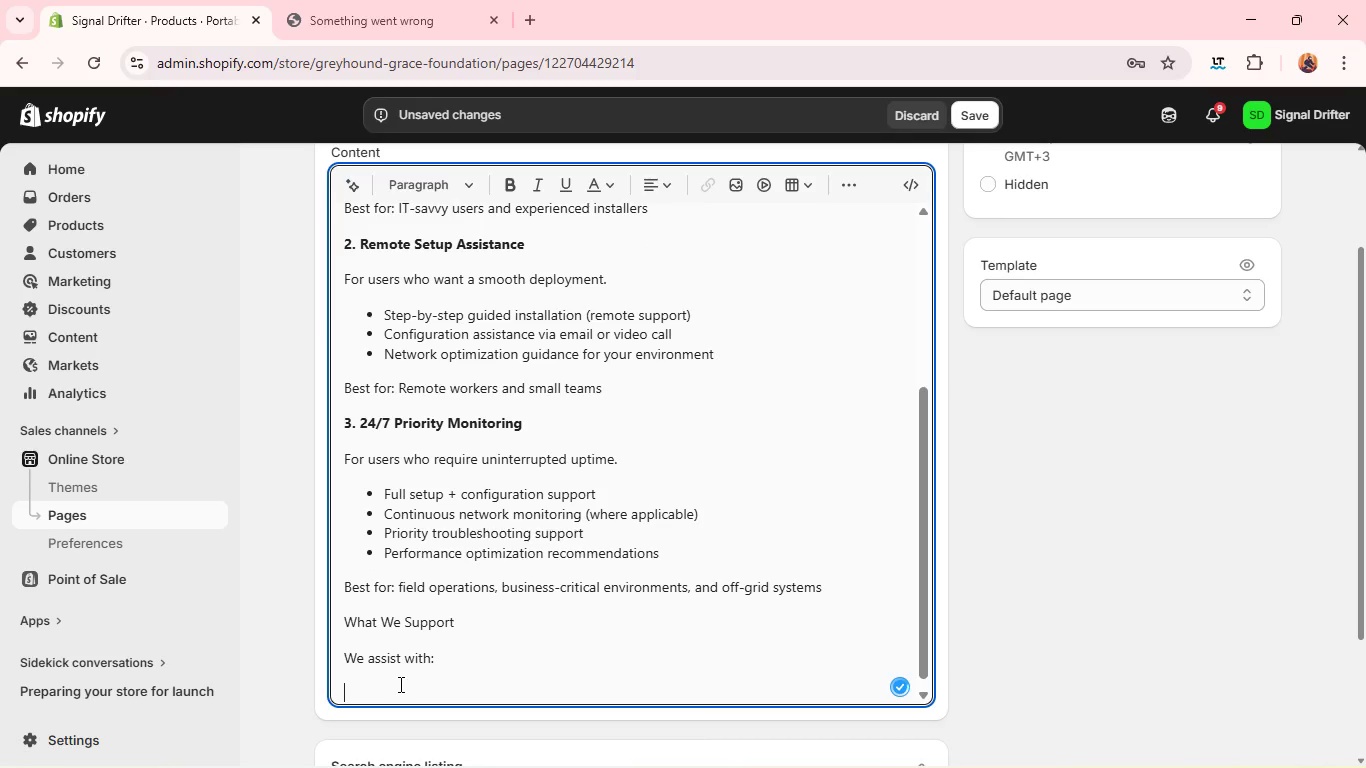 
 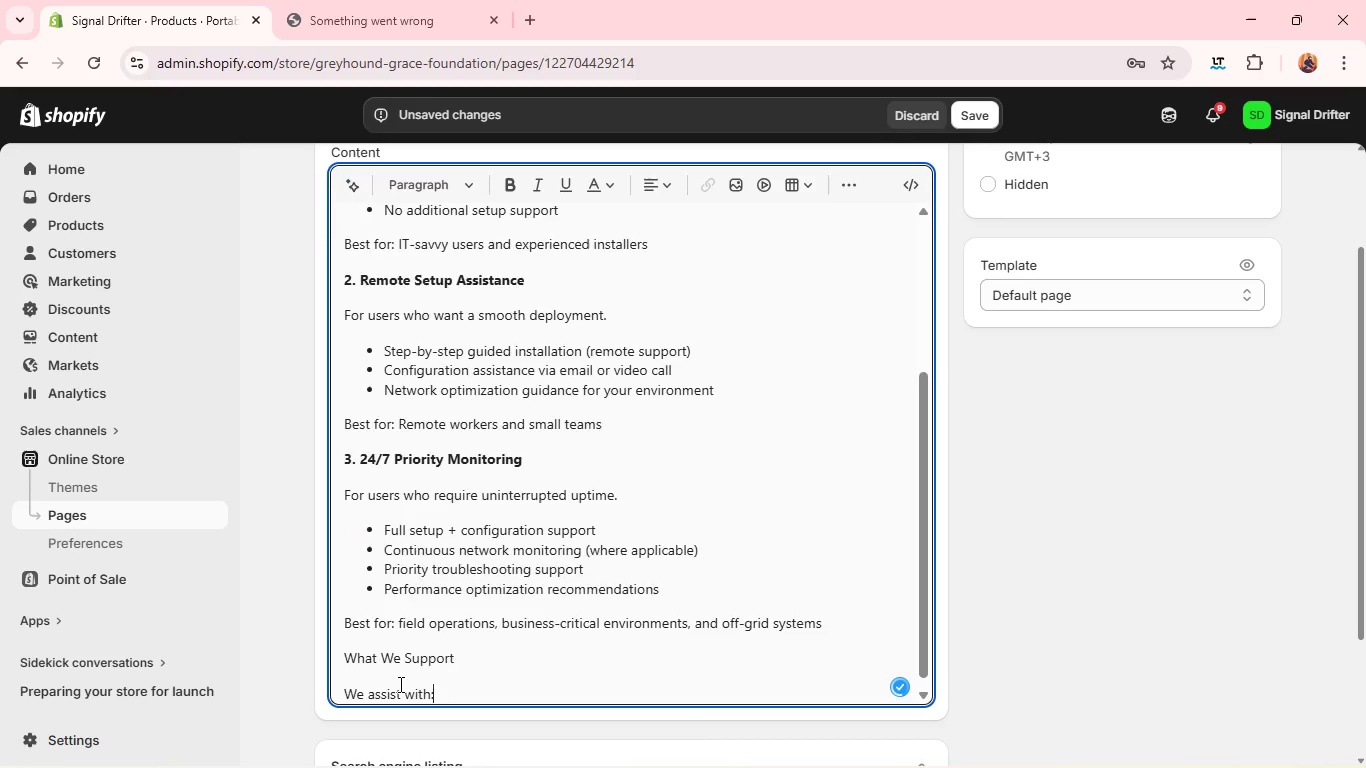 
key(Enter)
 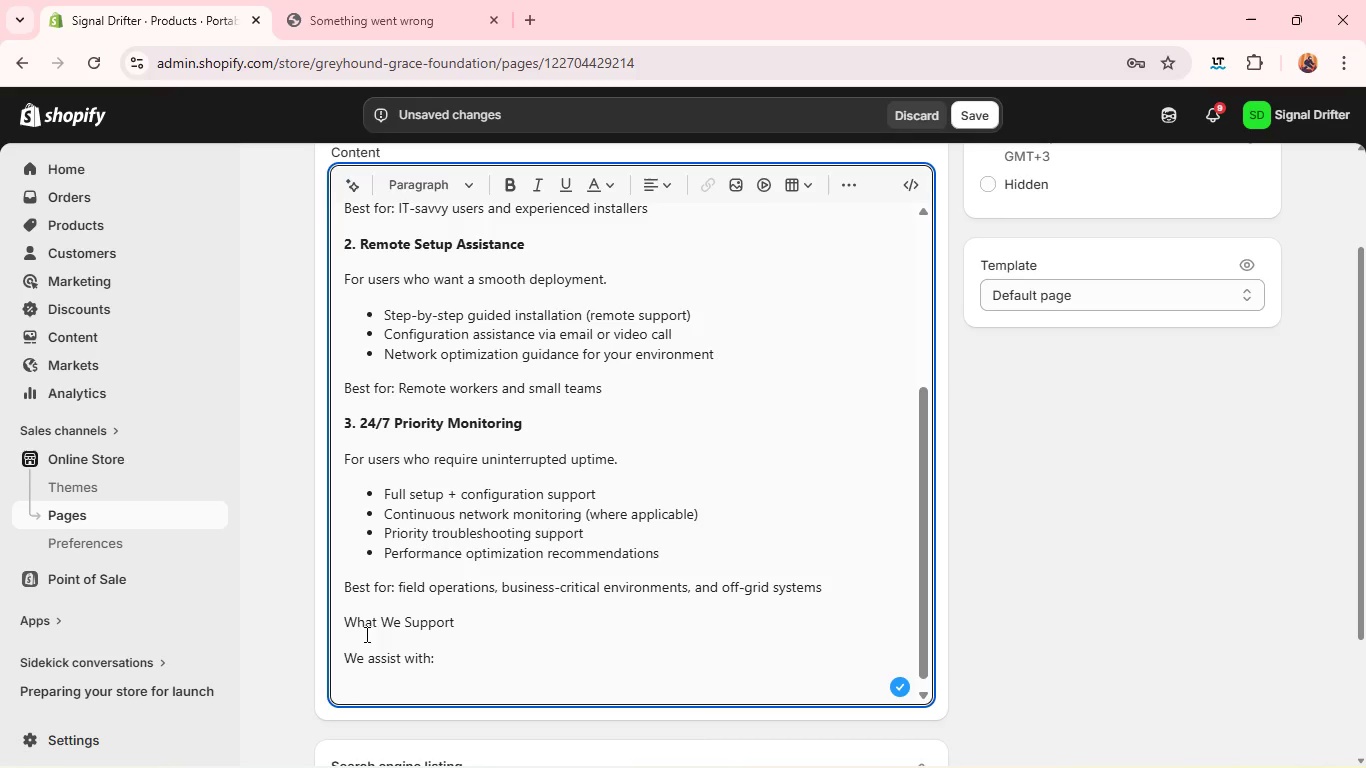 
double_click([365, 625])
 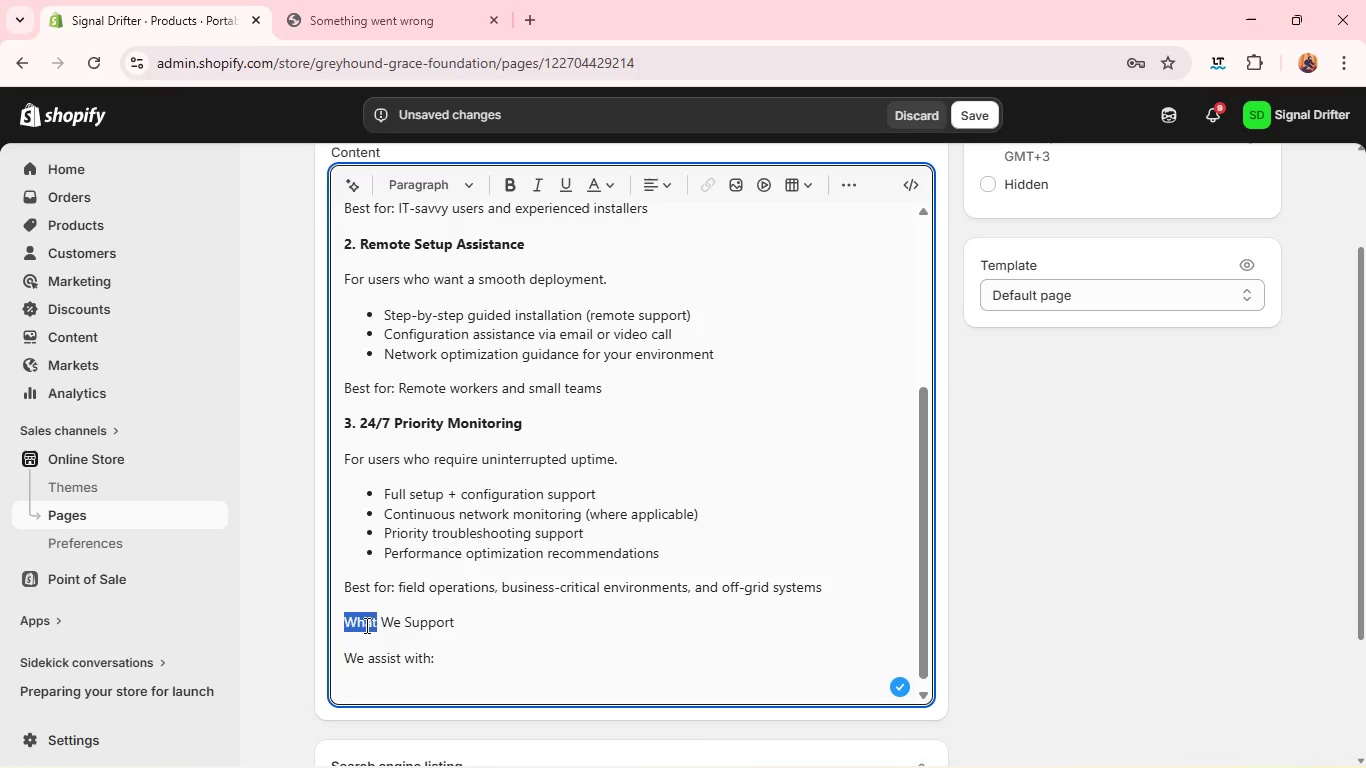 
triple_click([365, 625])
 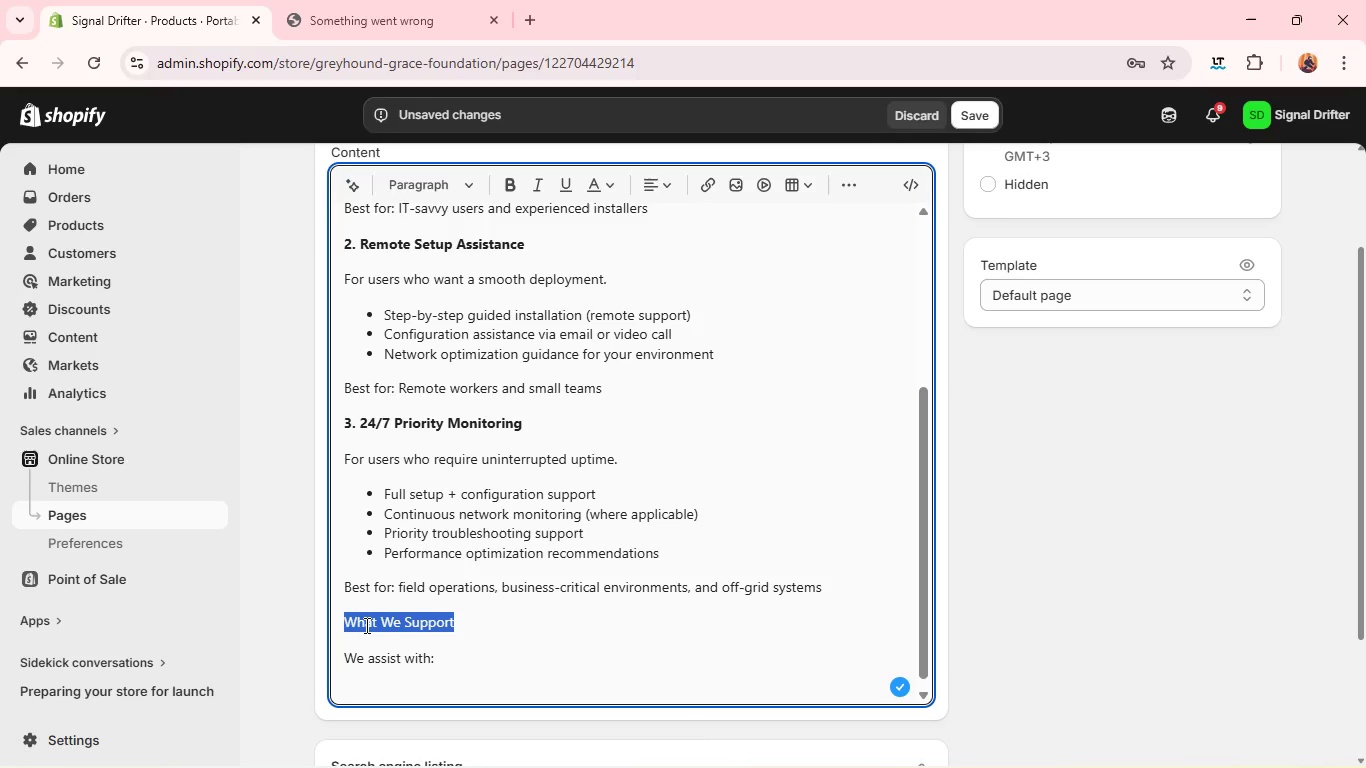 
triple_click([365, 625])
 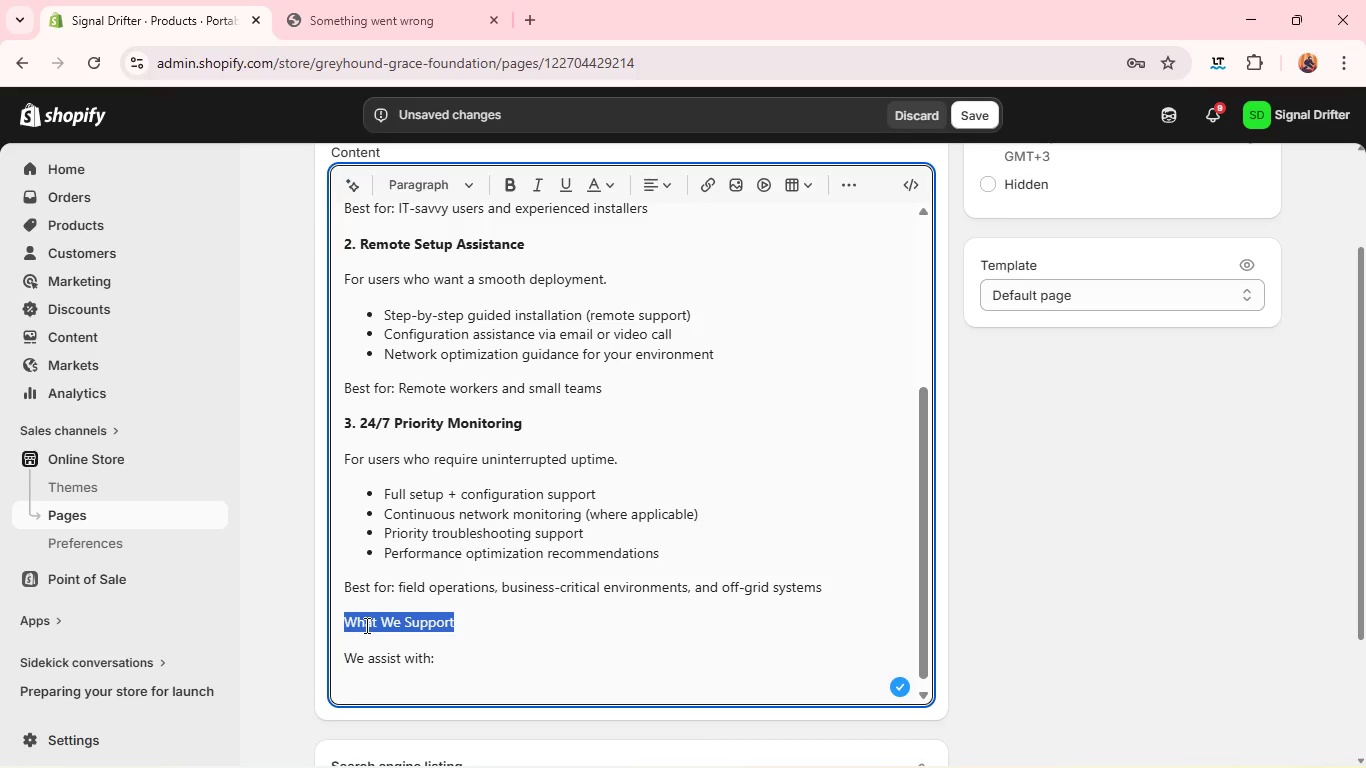 
key(Control+B)
 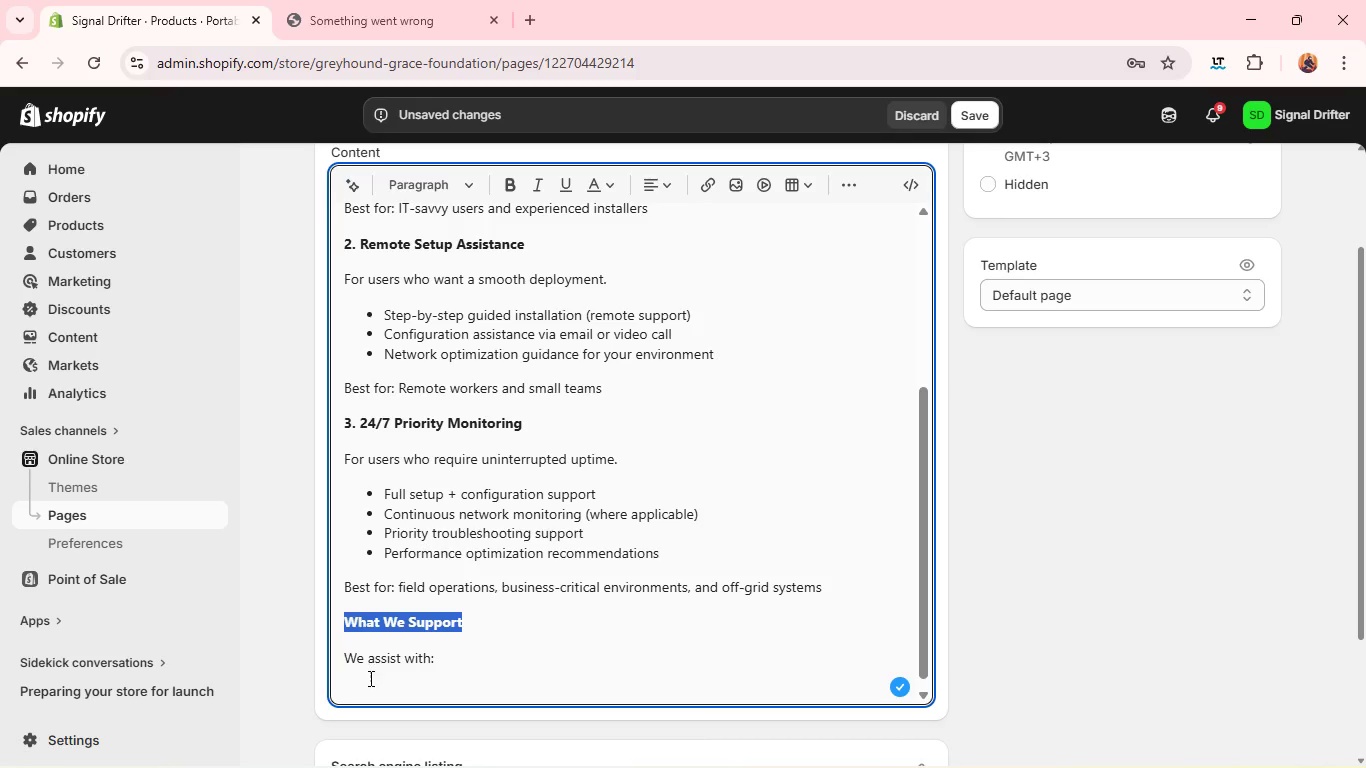 
left_click([369, 678])
 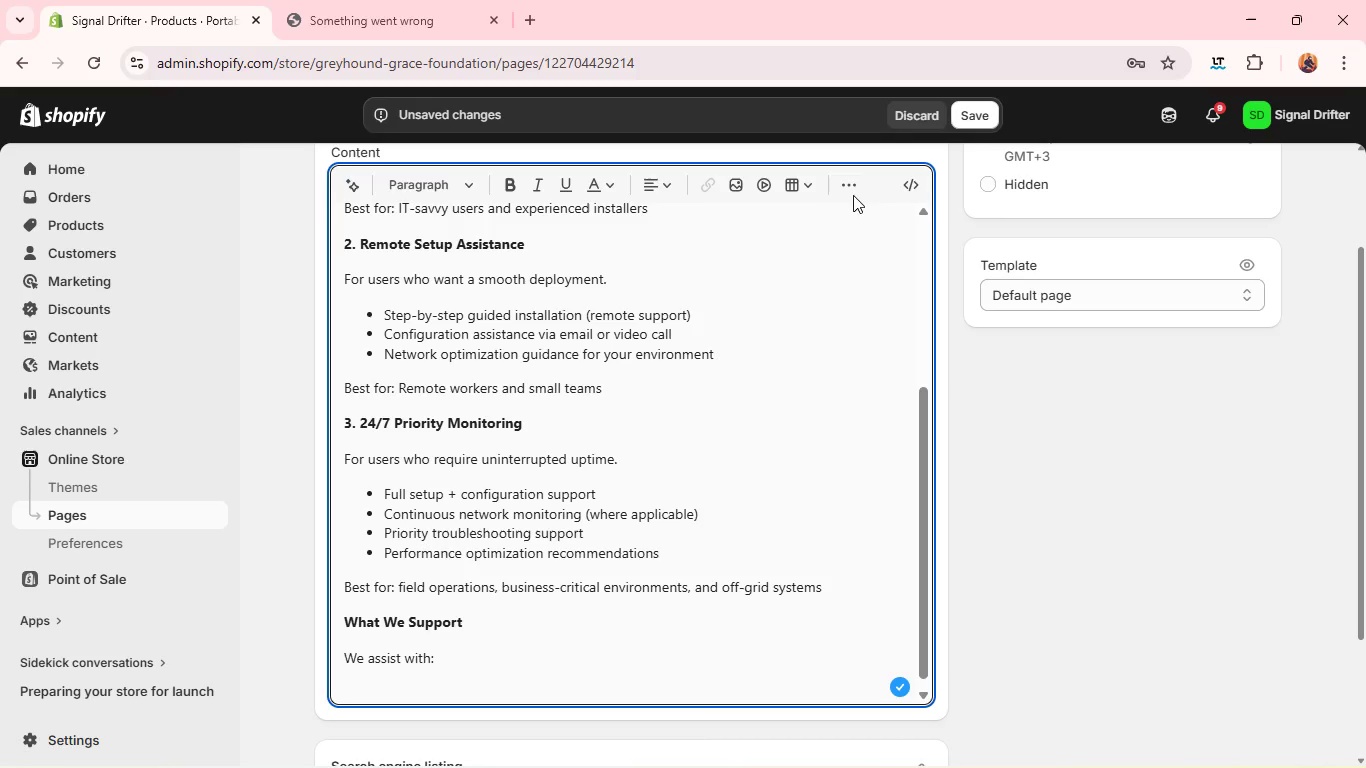 
left_click([848, 184])
 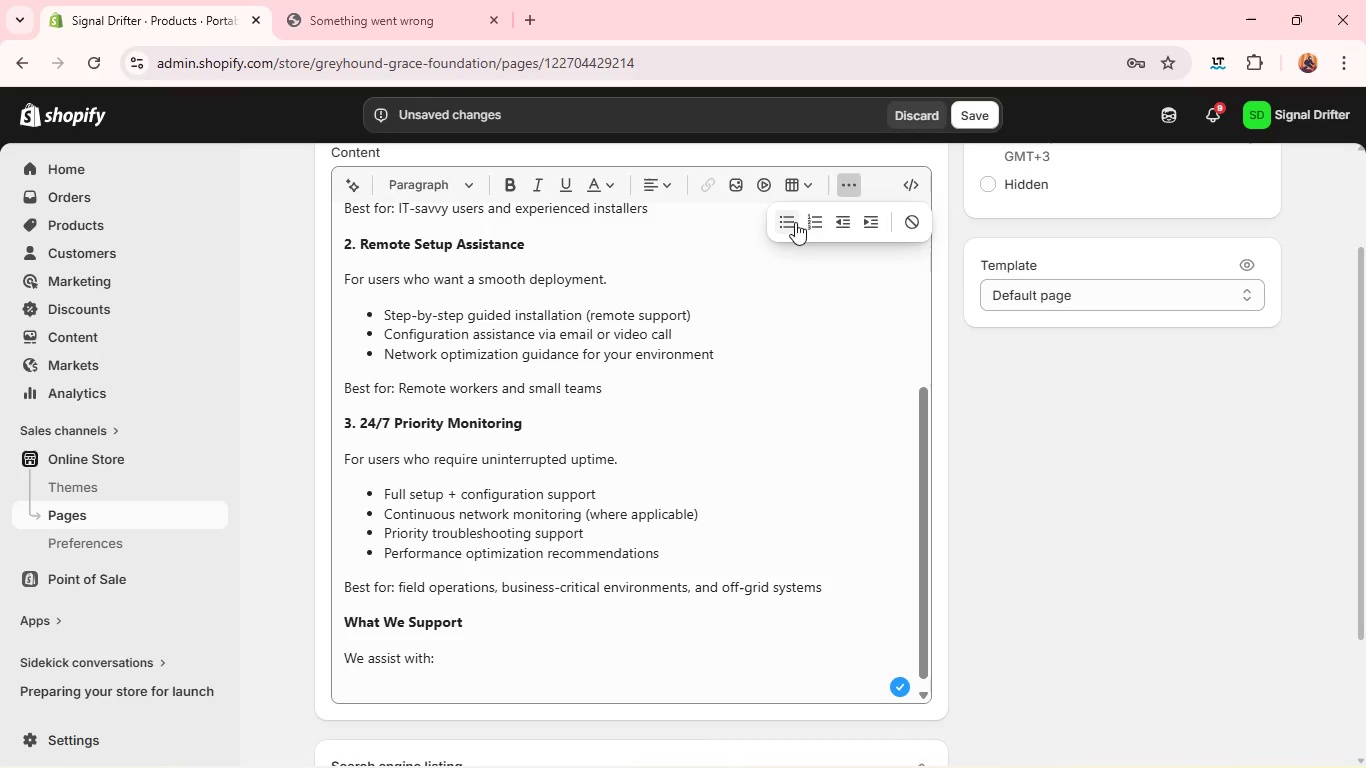 
left_click([793, 223])
 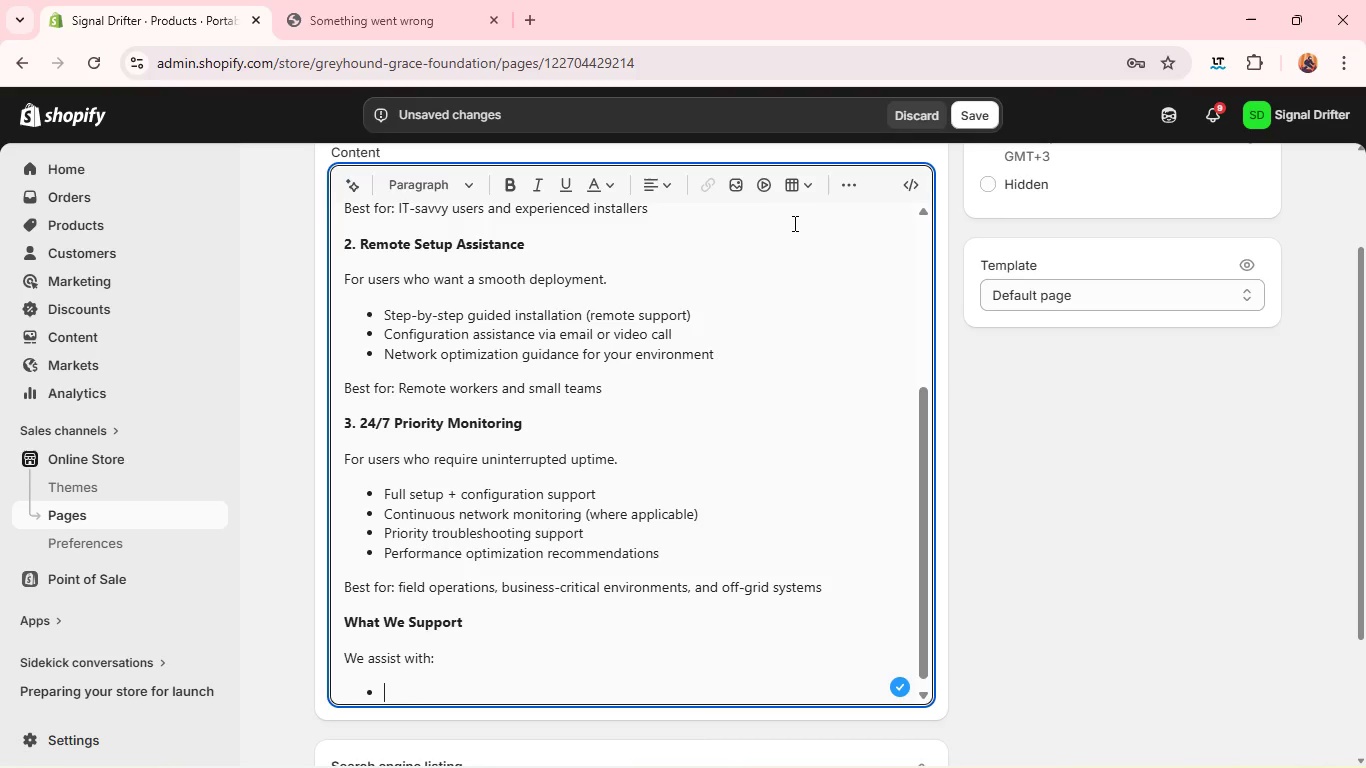 
type(Router and antenna configuration)
 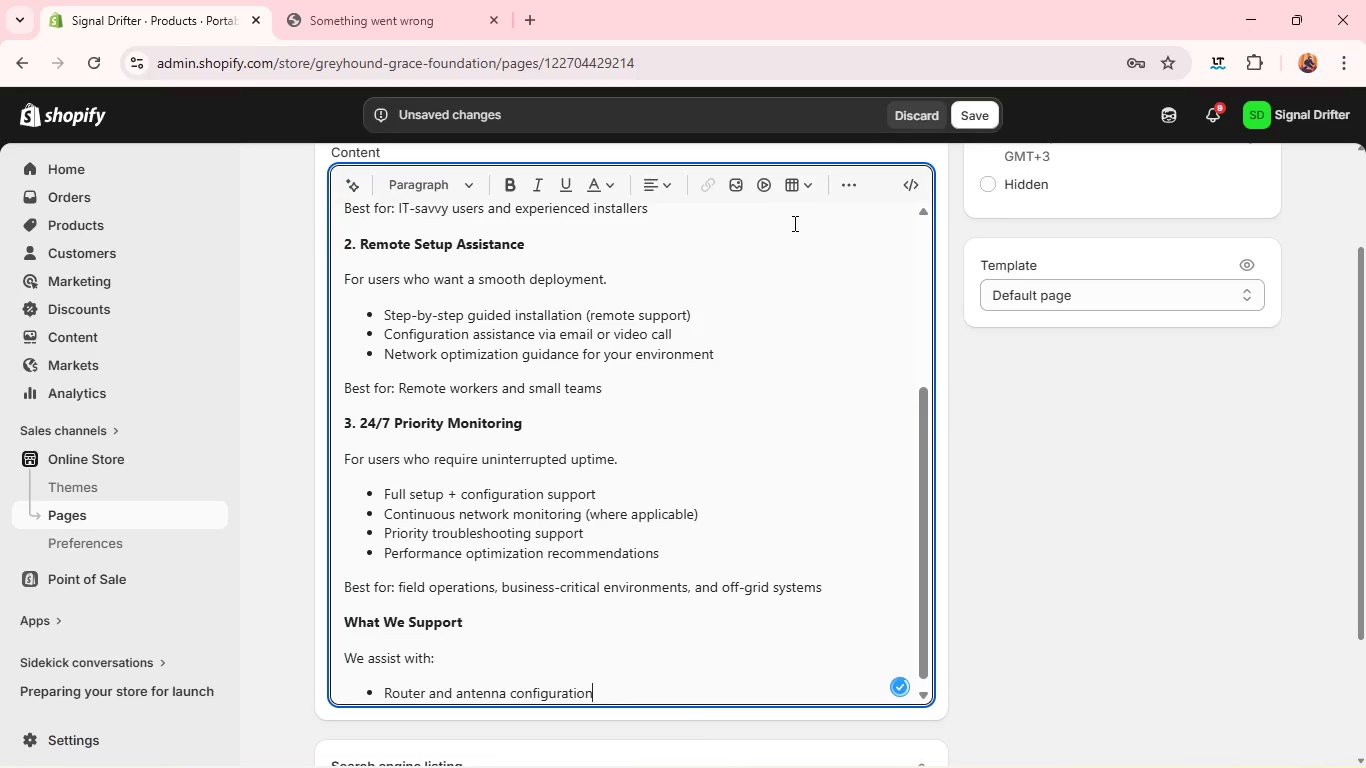 
key(Enter)
 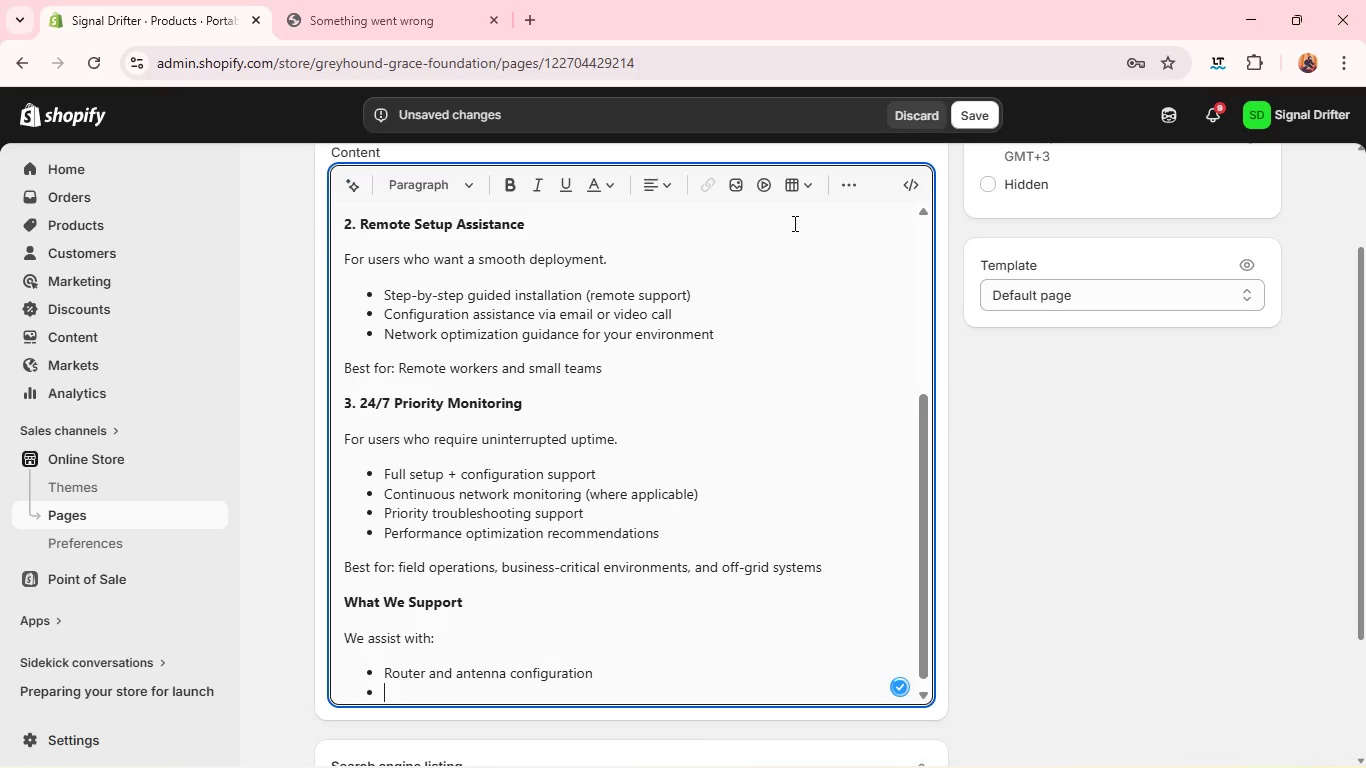 
type(Signal optimization in low-coverage arease)
key(Backspace)
type( )
 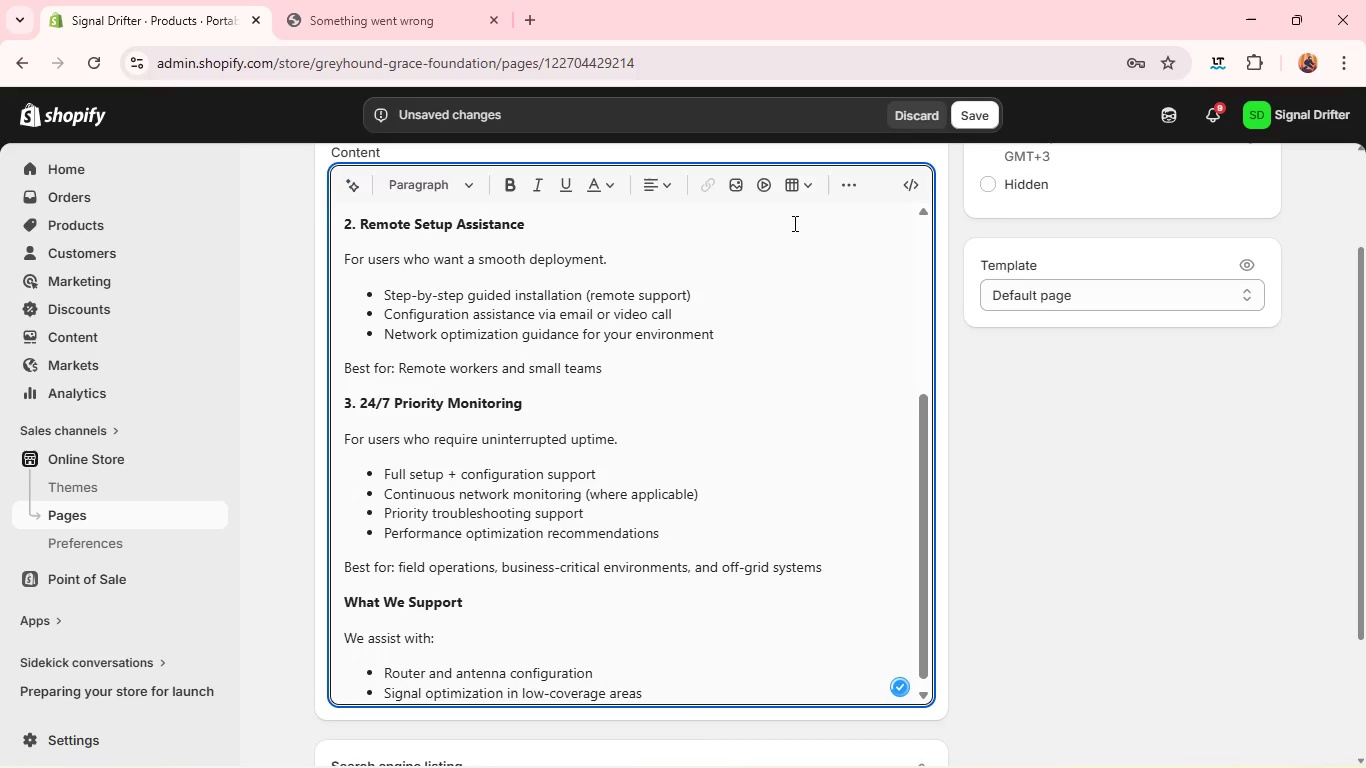 
key(Enter)
 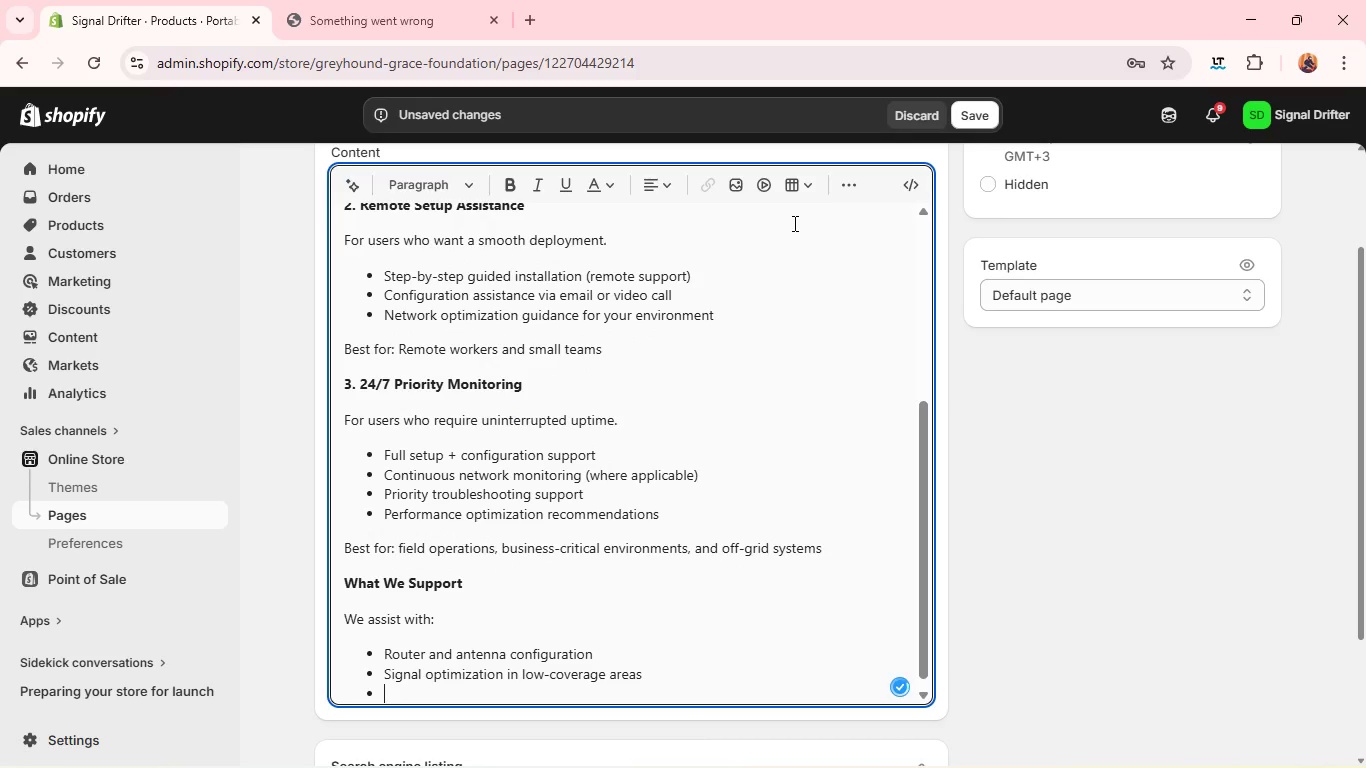 
type(Multi-device network)
 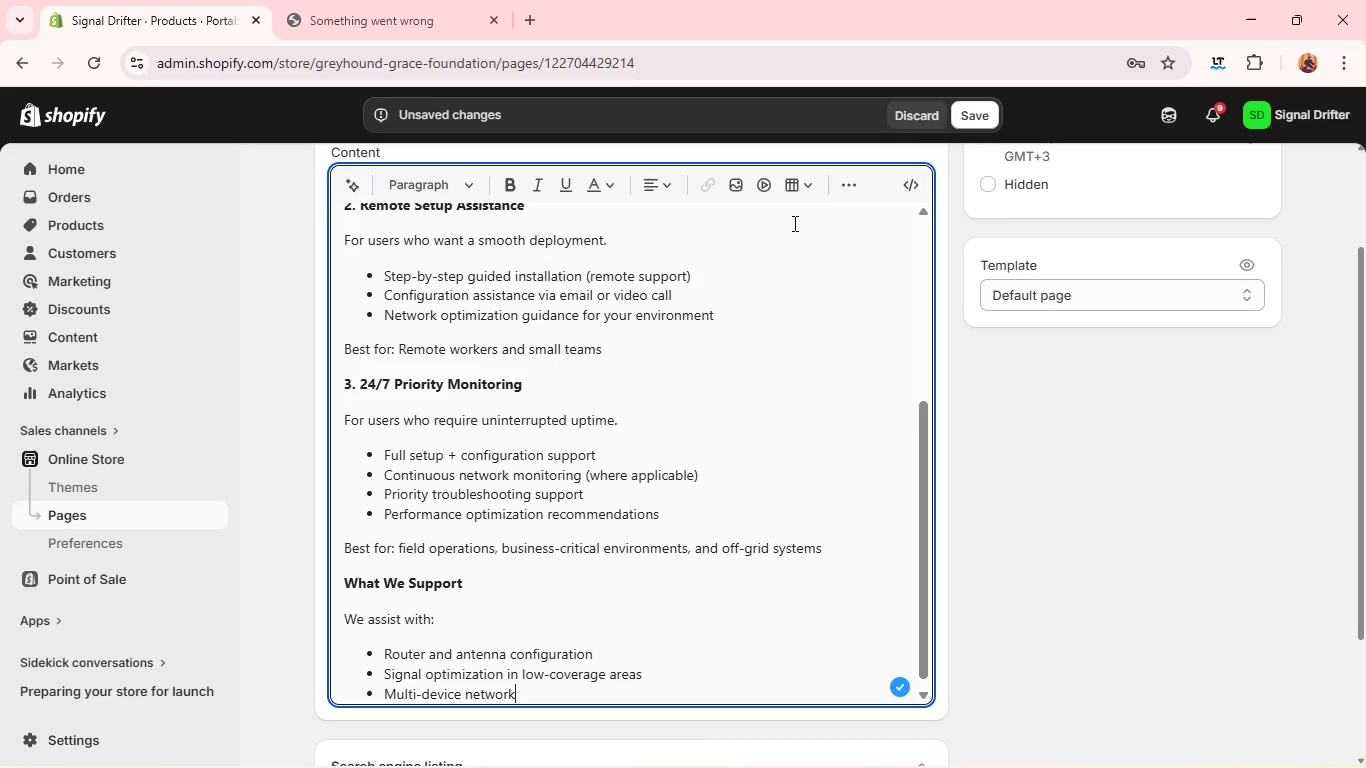 
wait(10.31)
 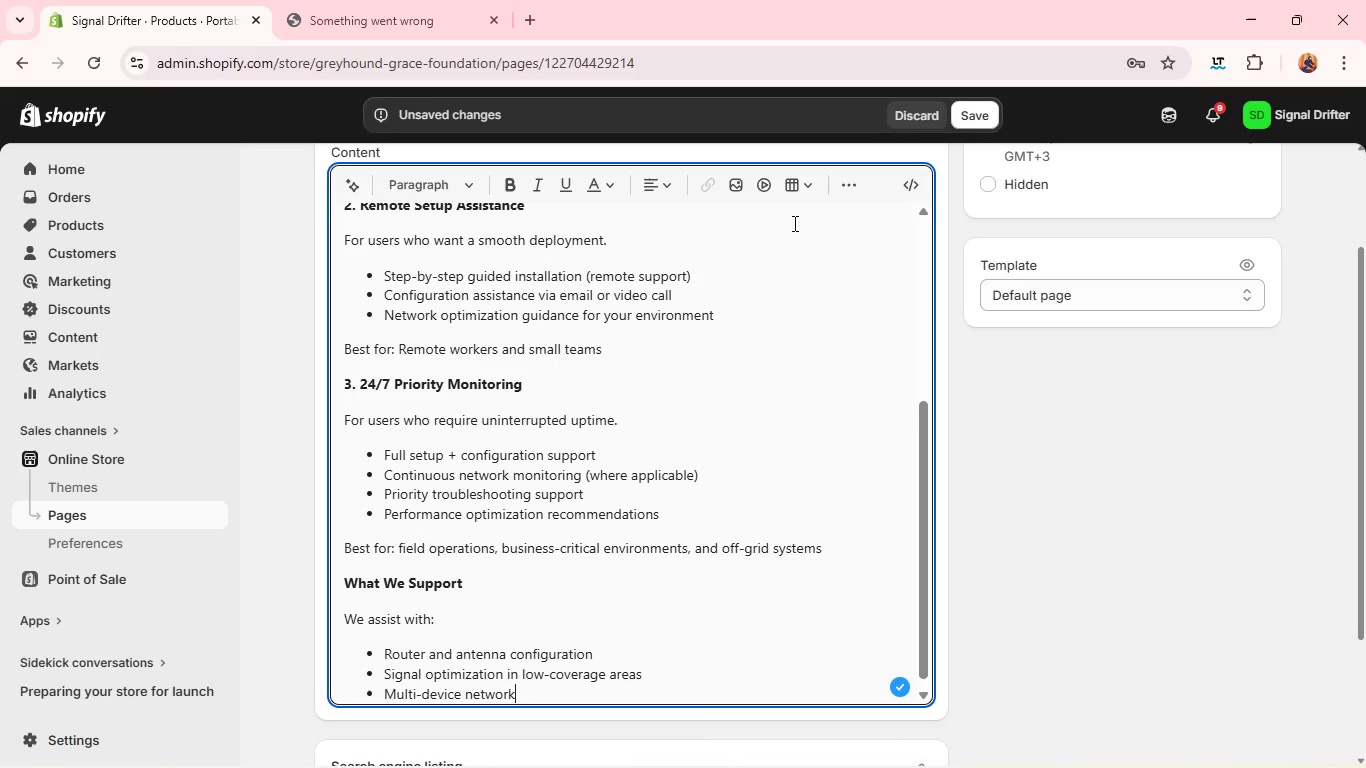 
type( setup)
 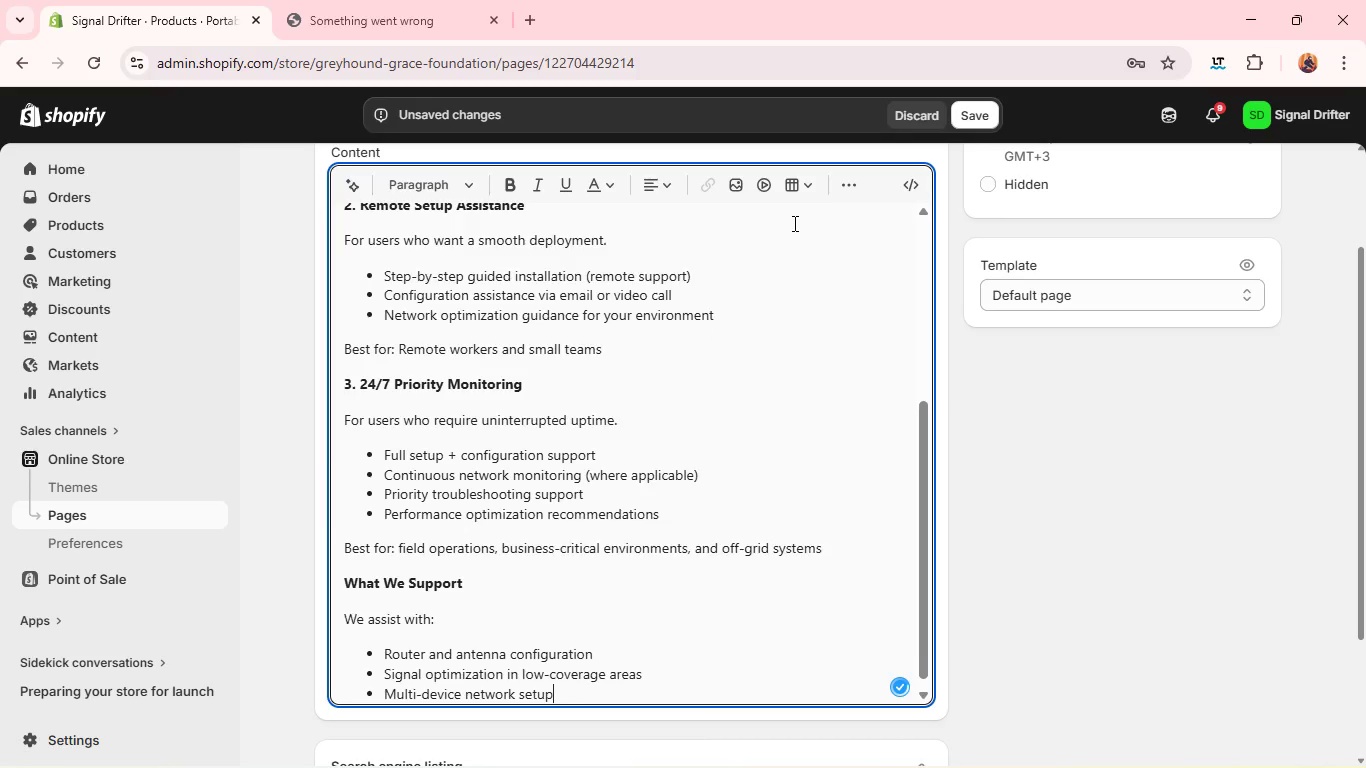 
key(Enter)
 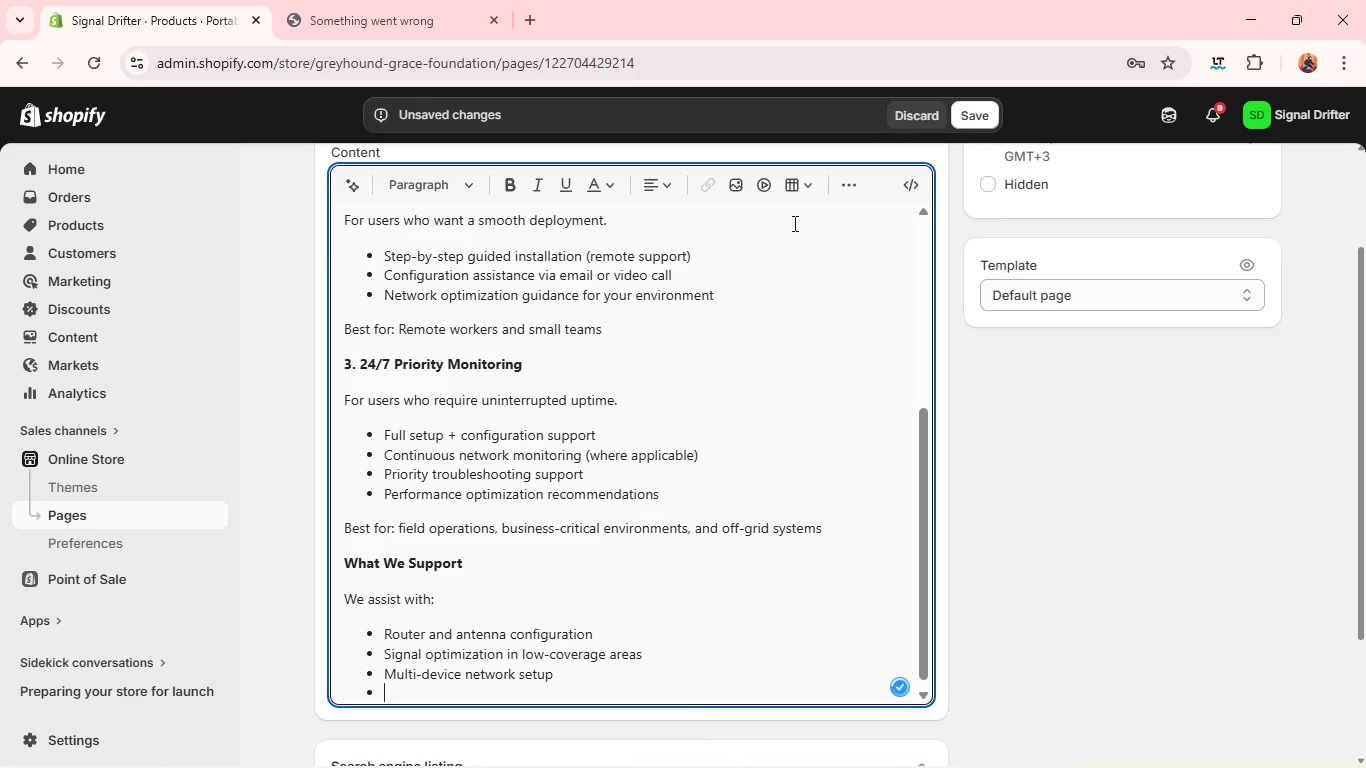 
hold_key(key=ShiftLeft, duration=0.52)
 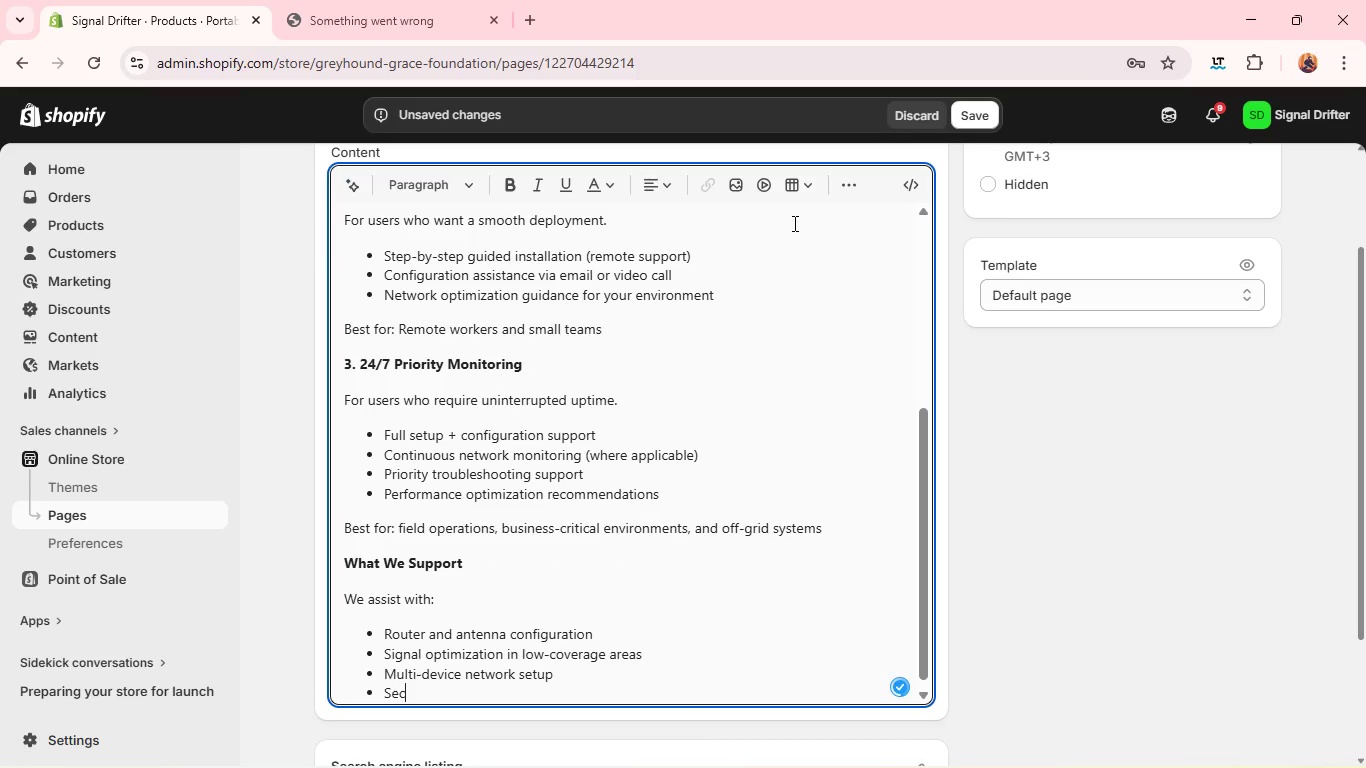 
type(secure remote access configuration )
 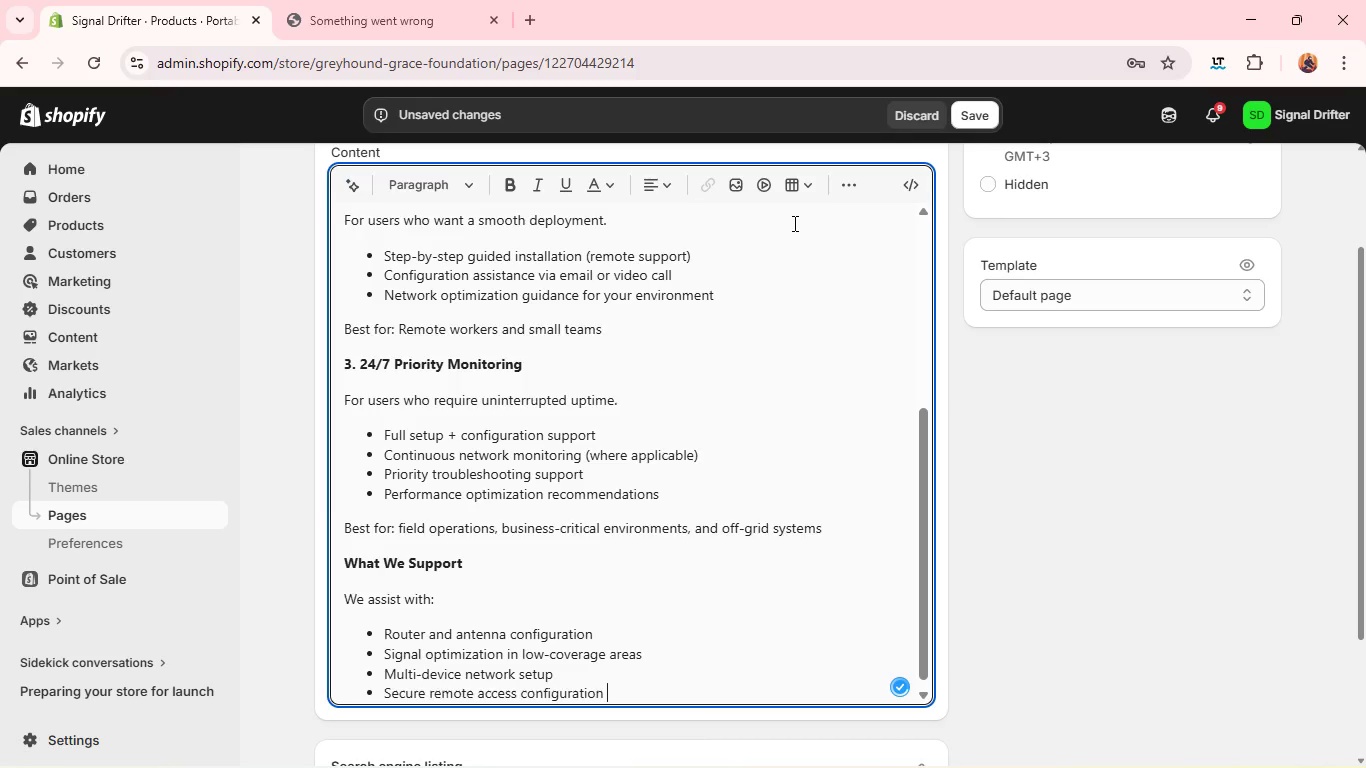 
key(Enter)
 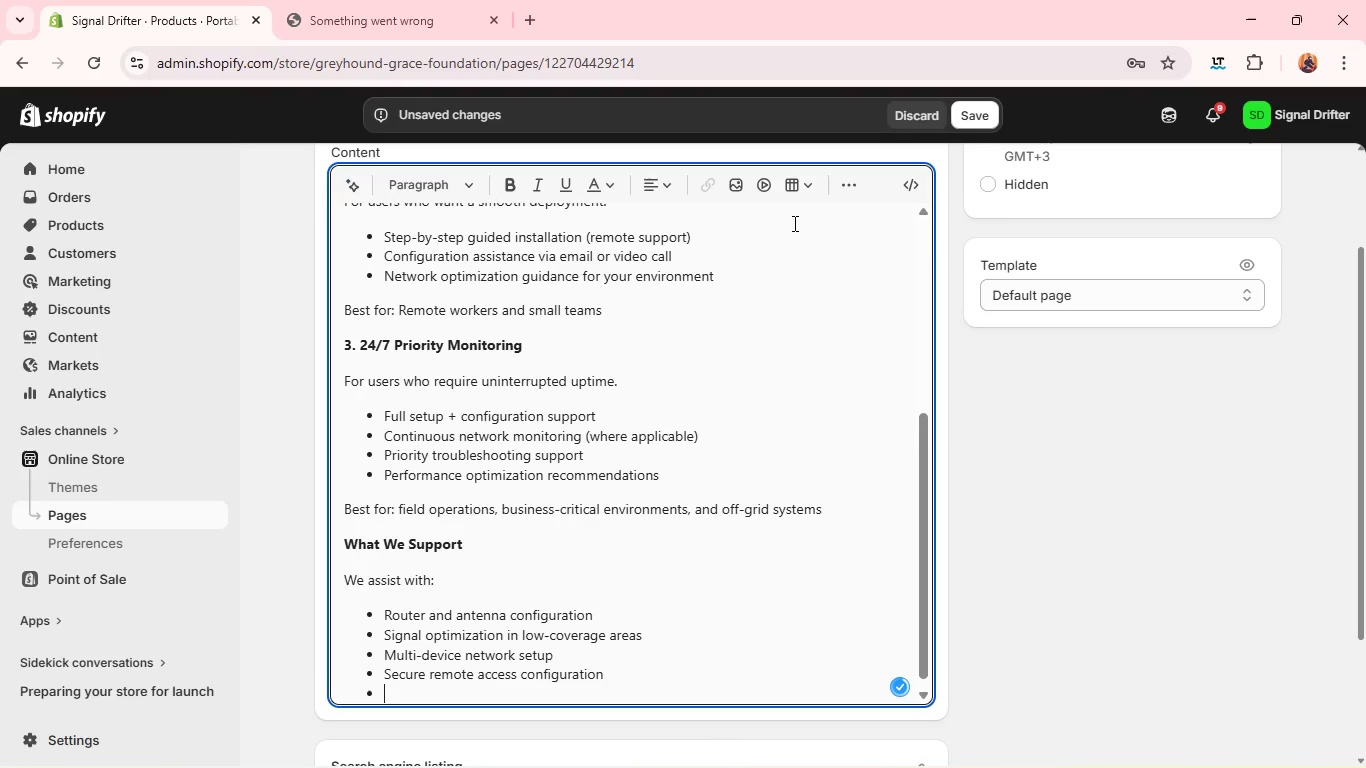 
type(Stability tuning for mobile or off-grid environments)
 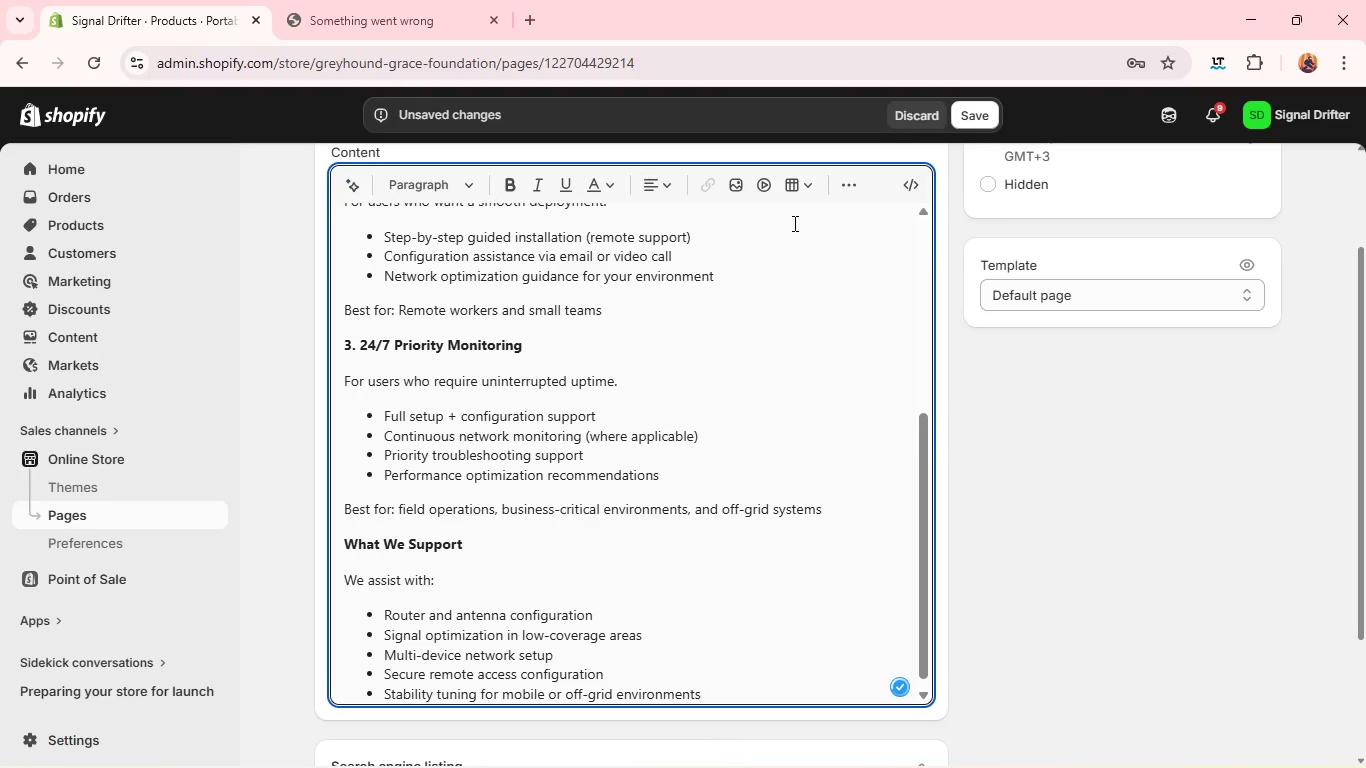 
key(Enter)
 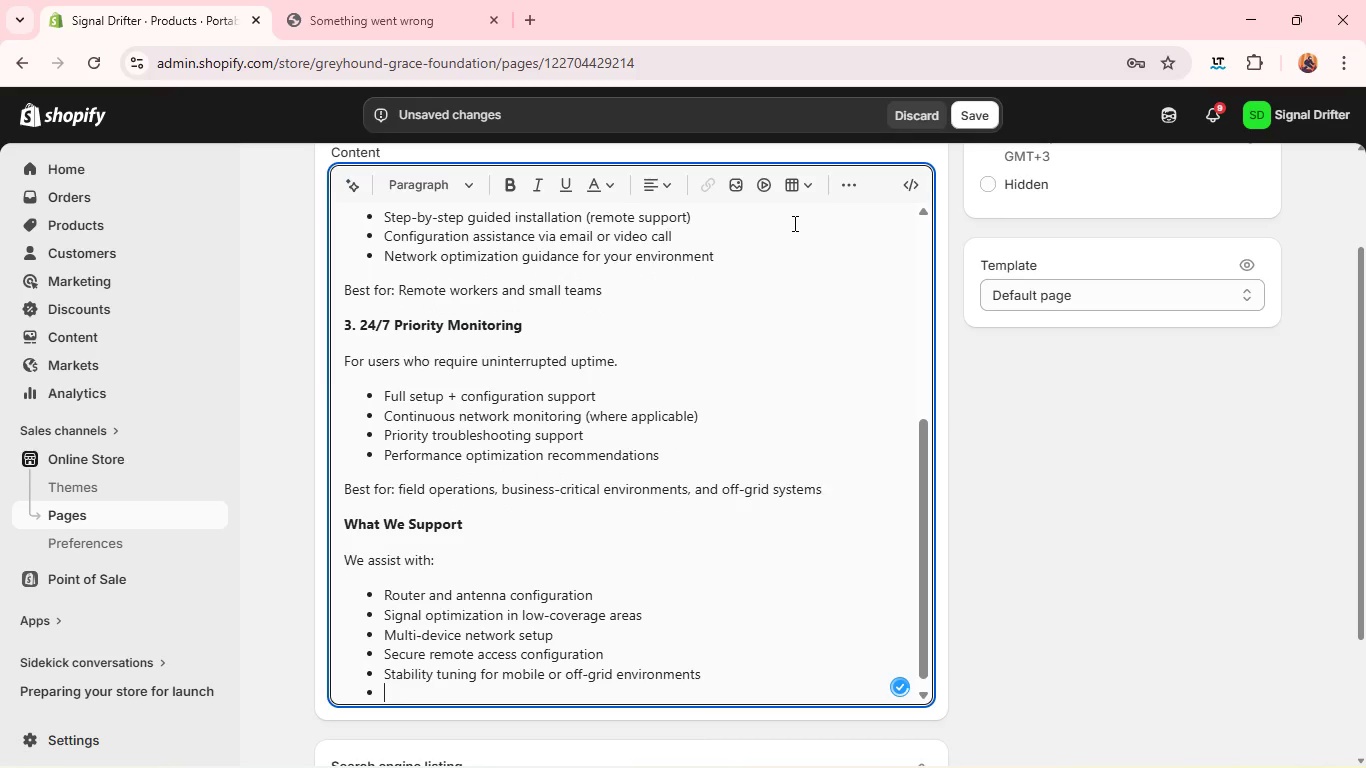 
key(Enter)
 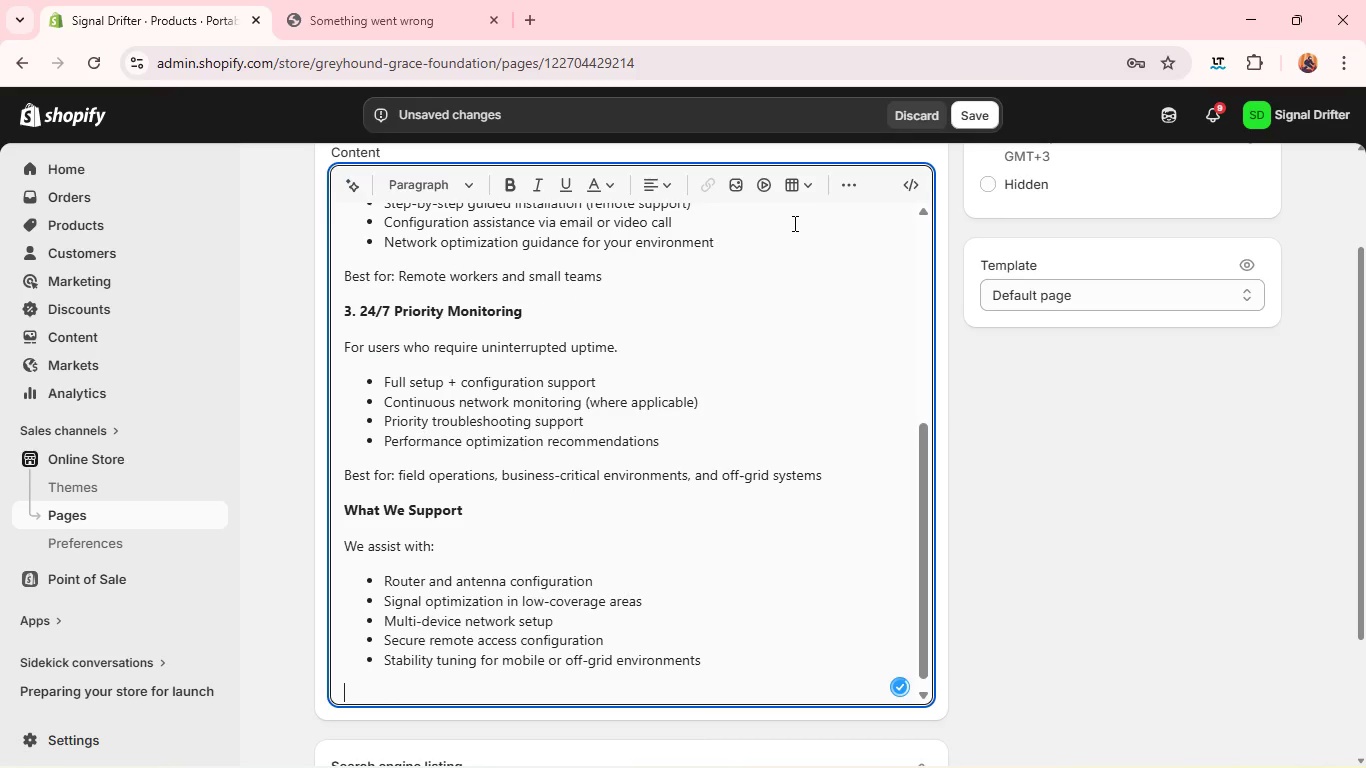 
key(Enter)
 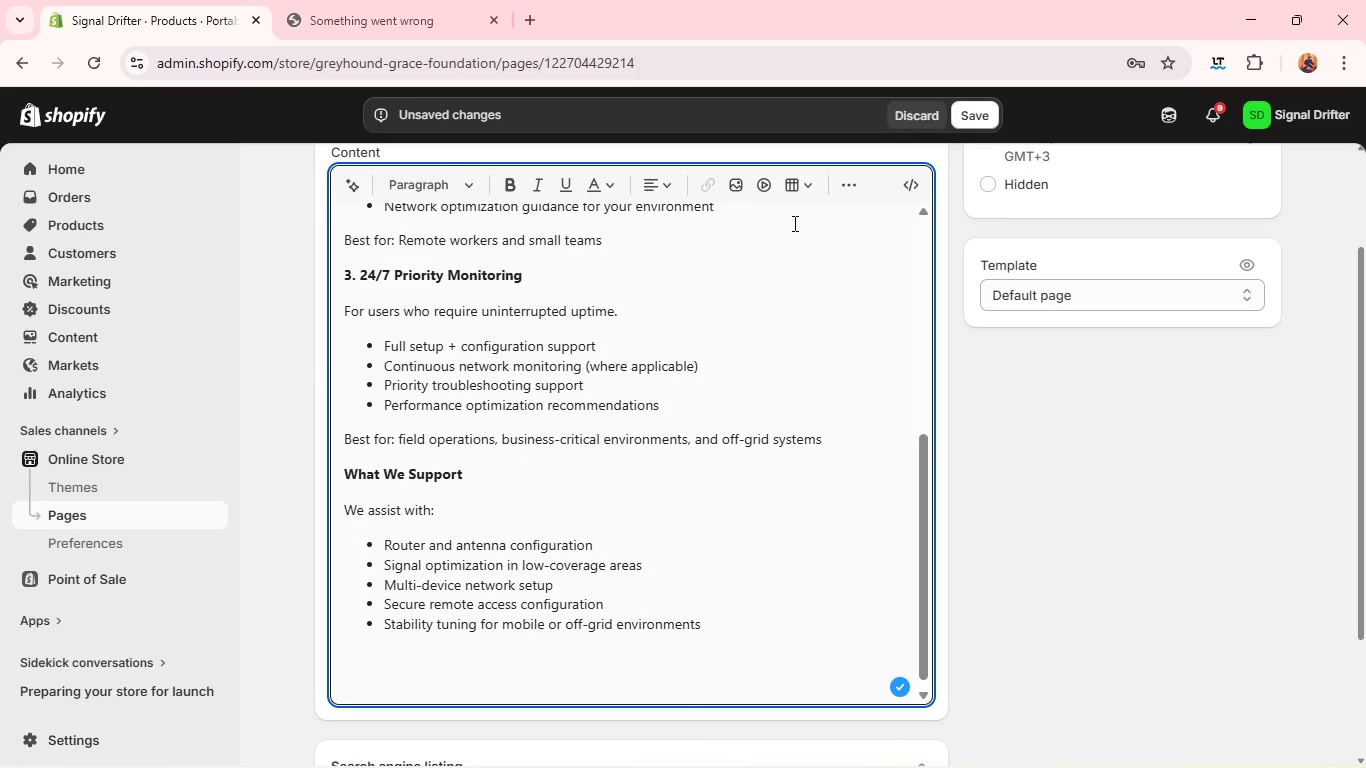 
key(Backspace)
type(our Approach)
 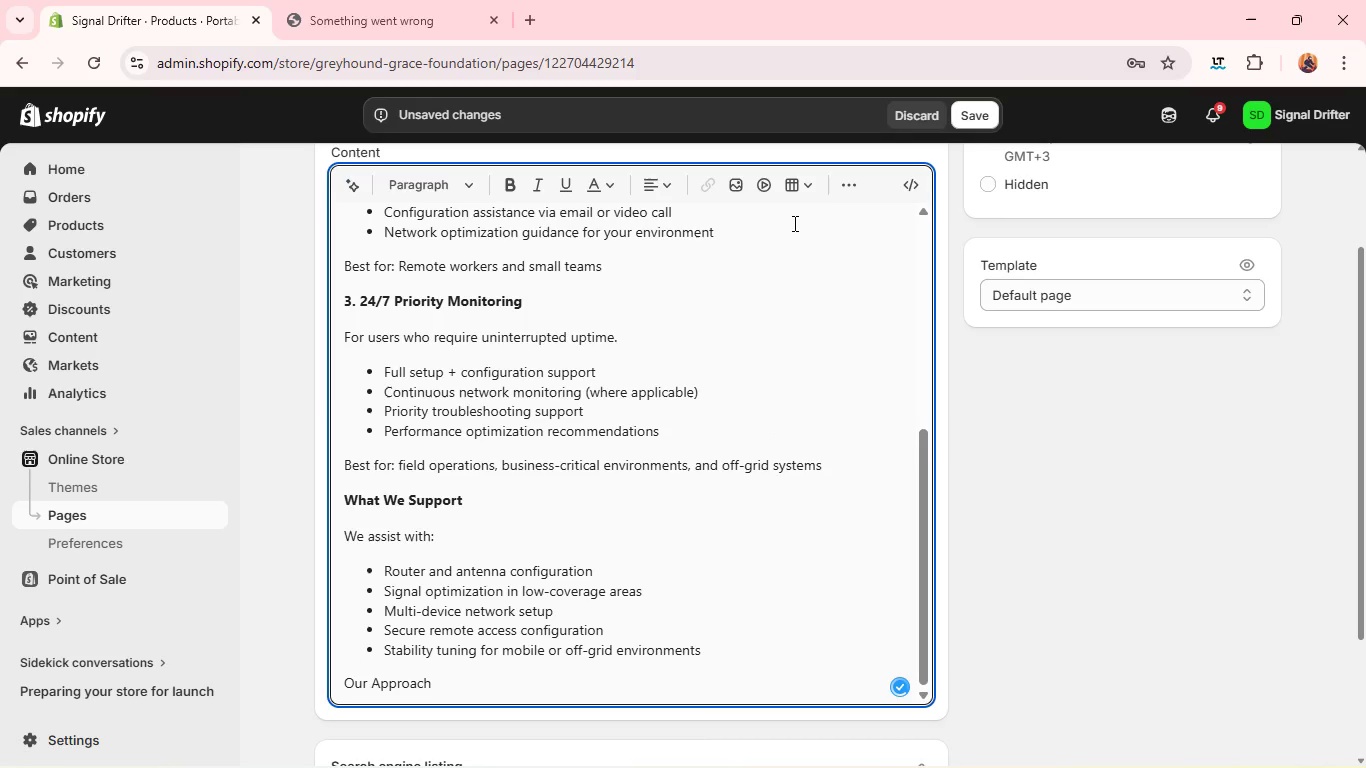 
key(Enter)
 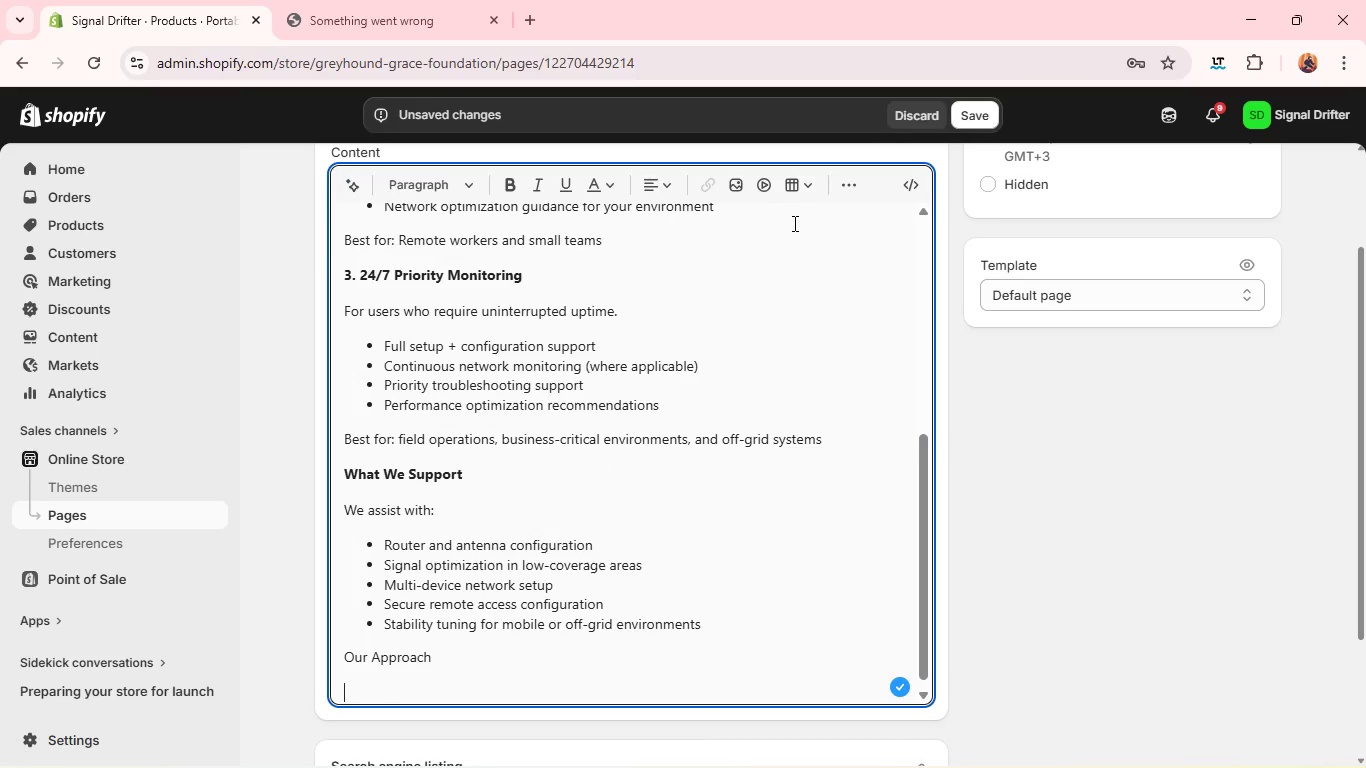 
type(We operate like a remote it team - not a retail stor)
 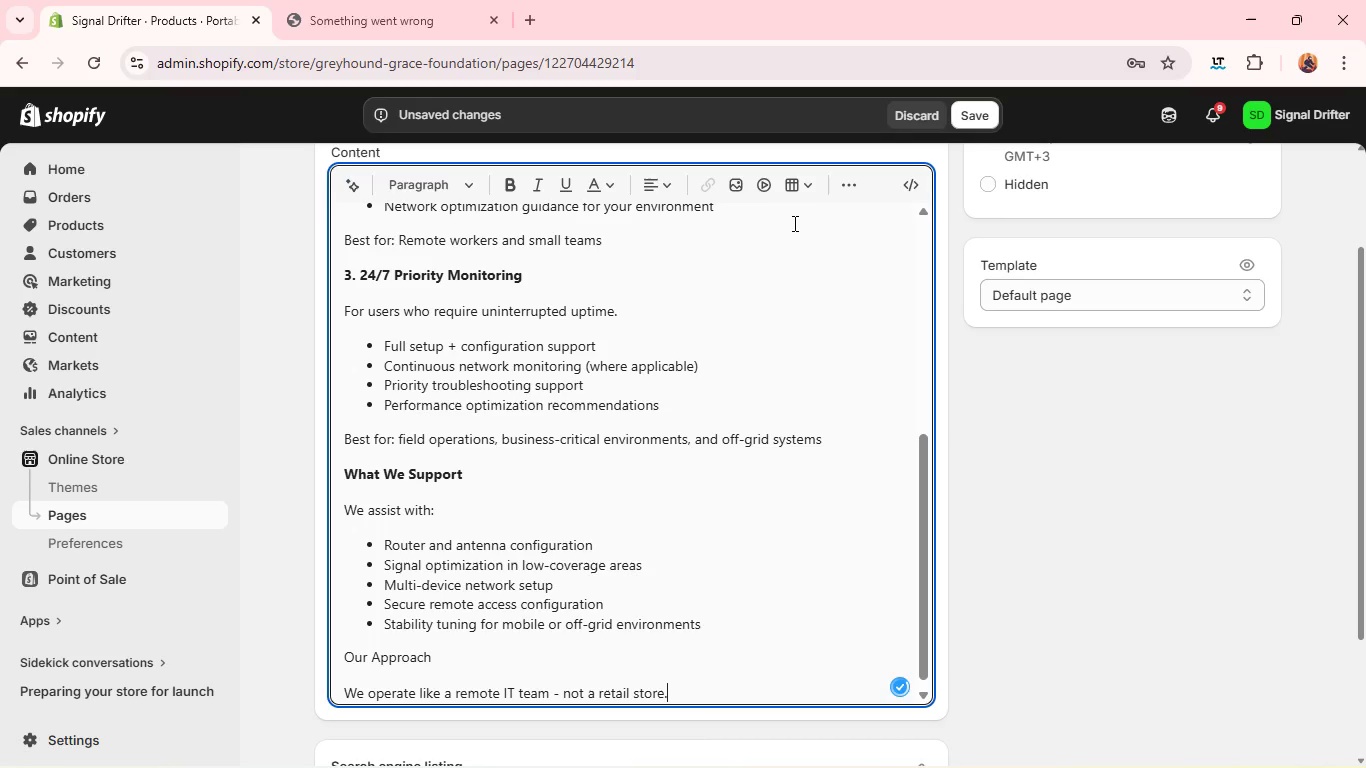 
 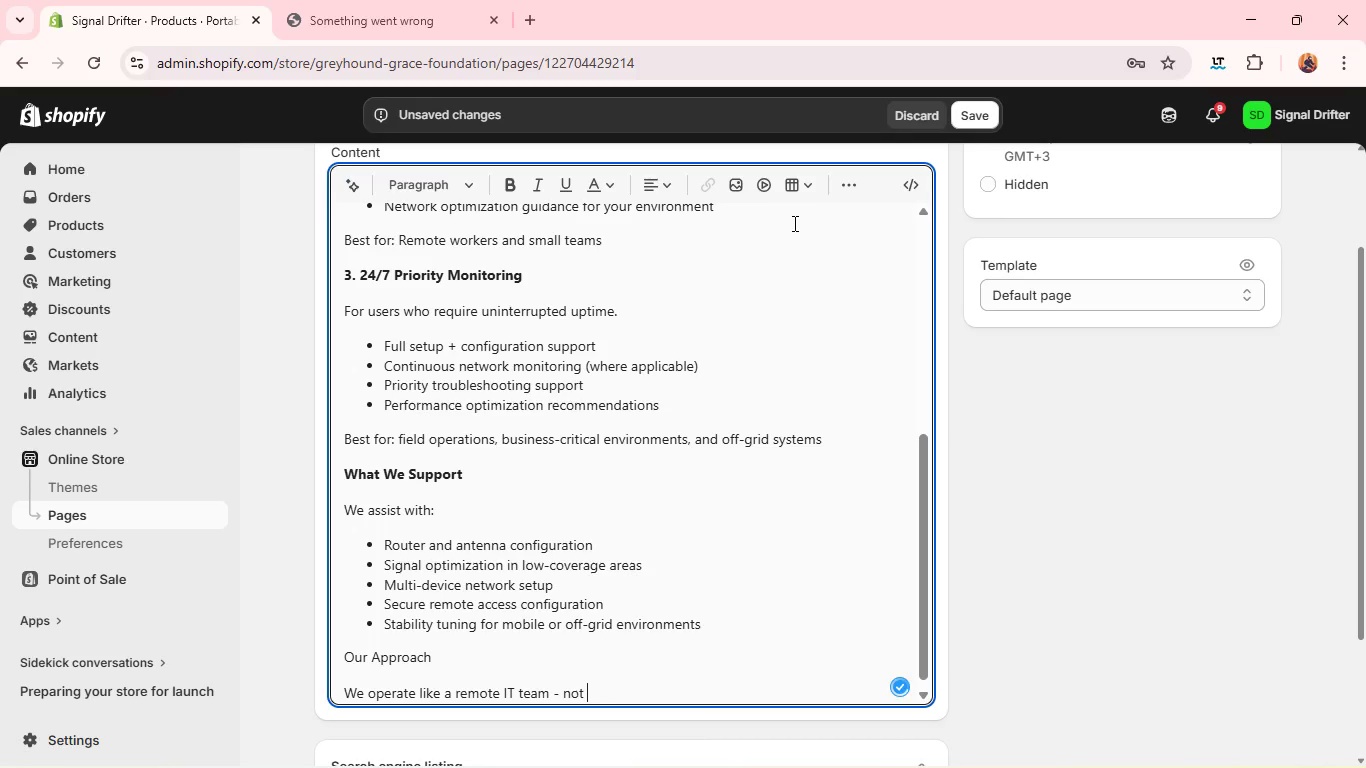 
key(E)
 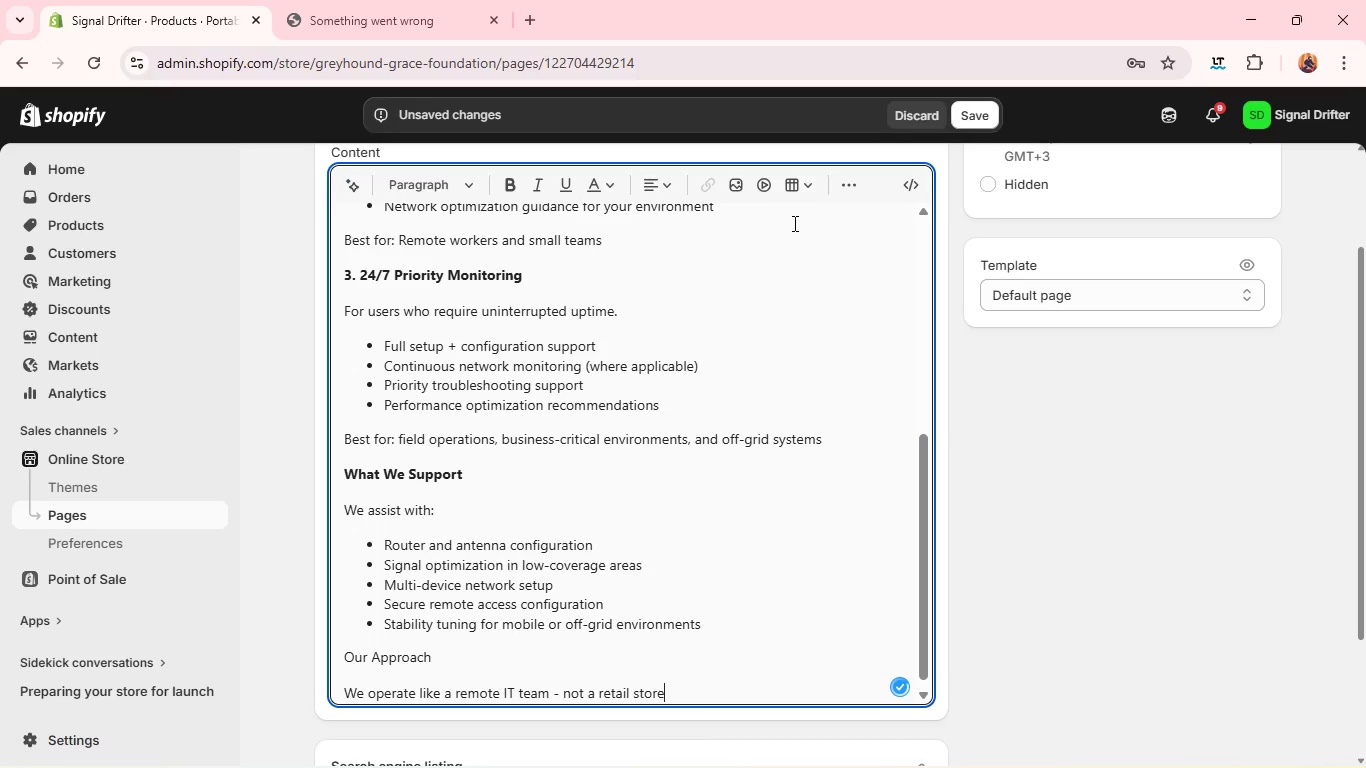 
key(Period)
 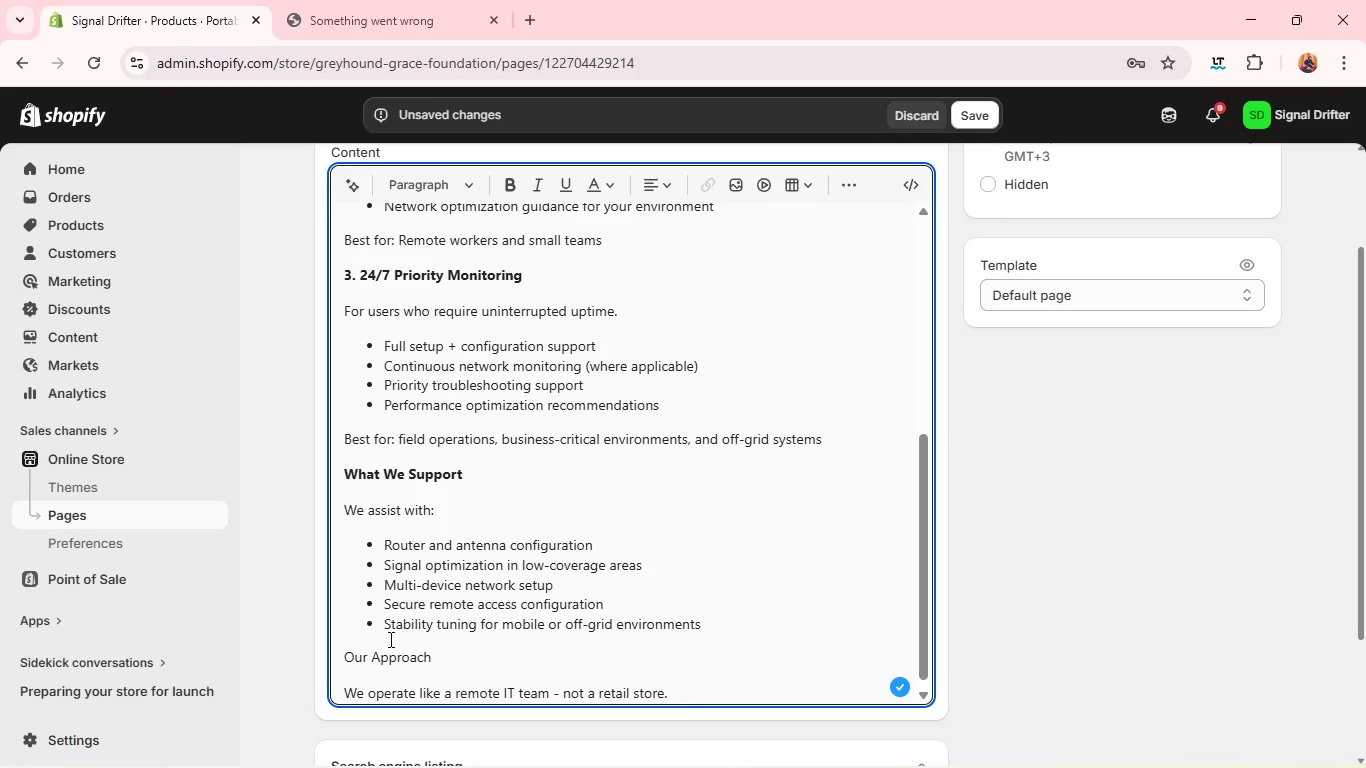 
double_click([382, 658])
 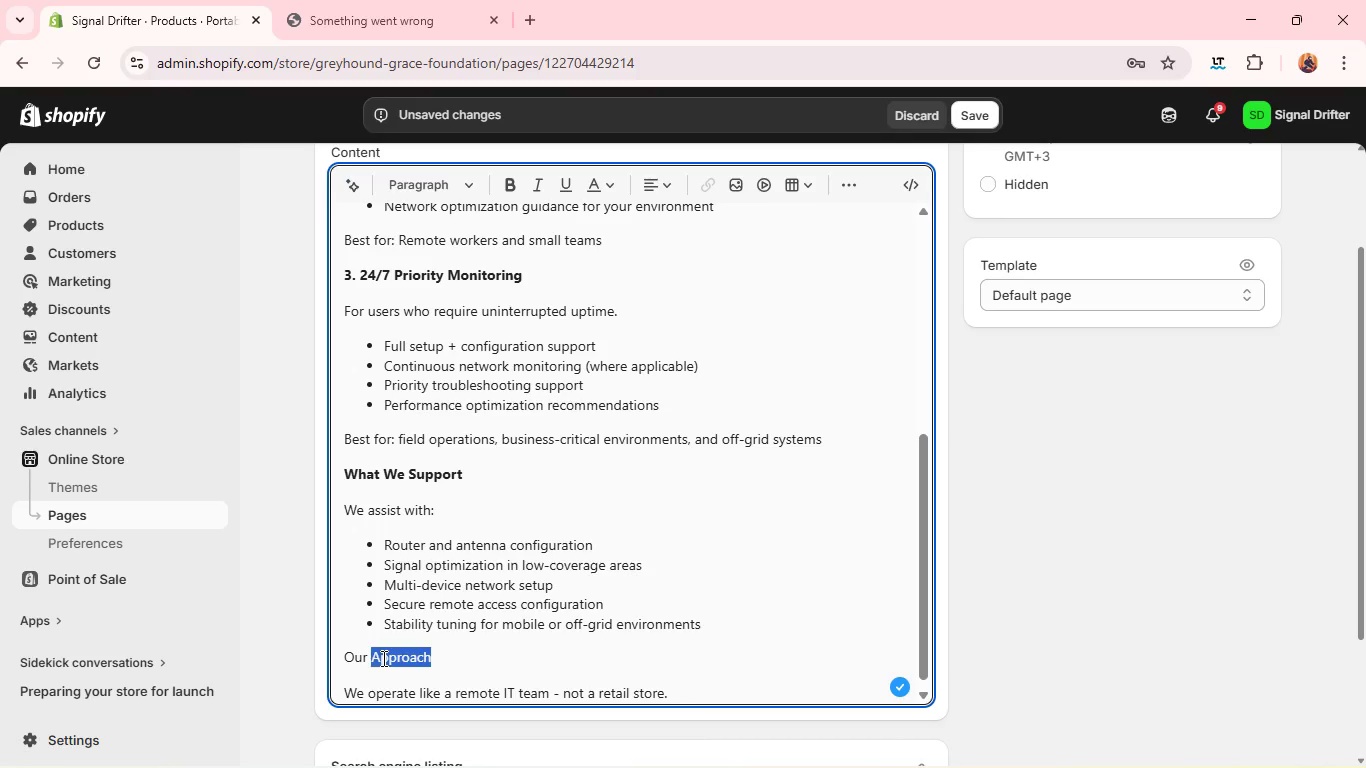 
triple_click([382, 658])
 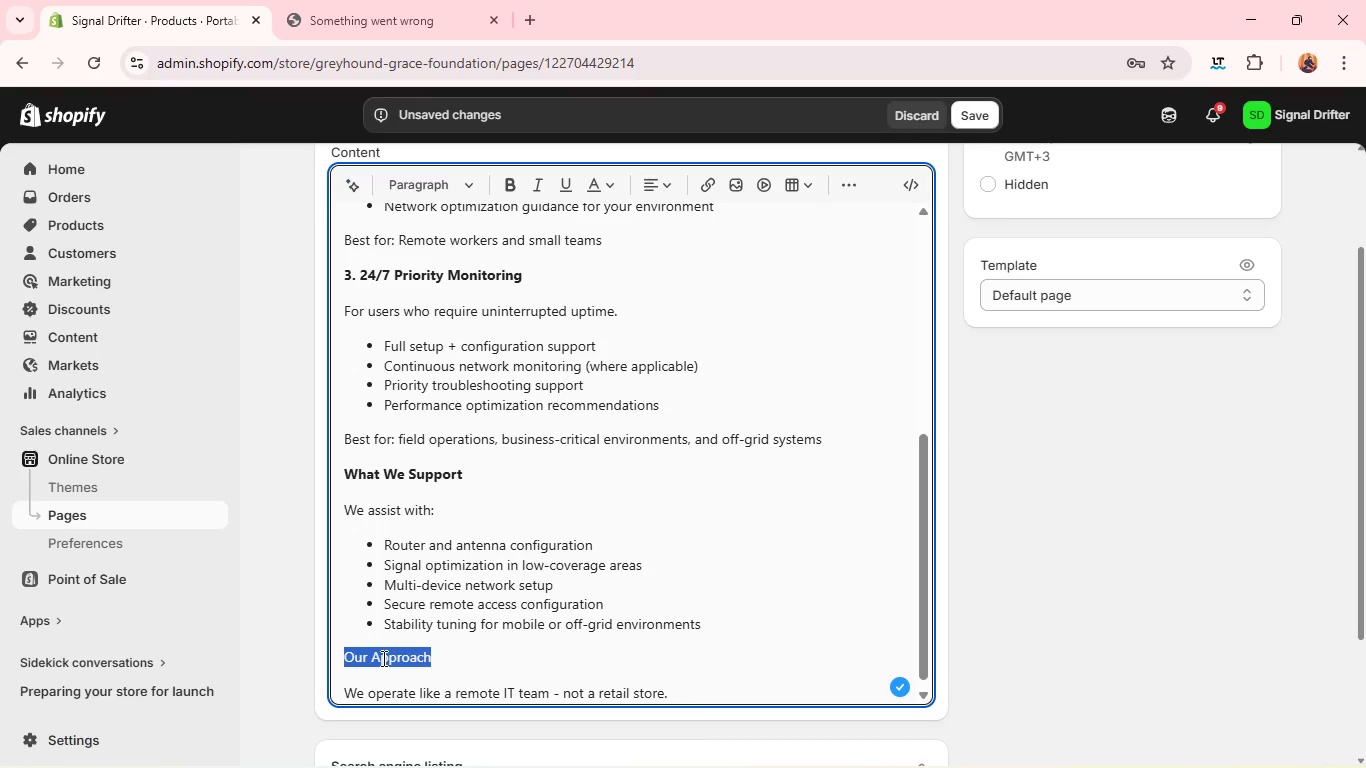 
key(Control+B)
 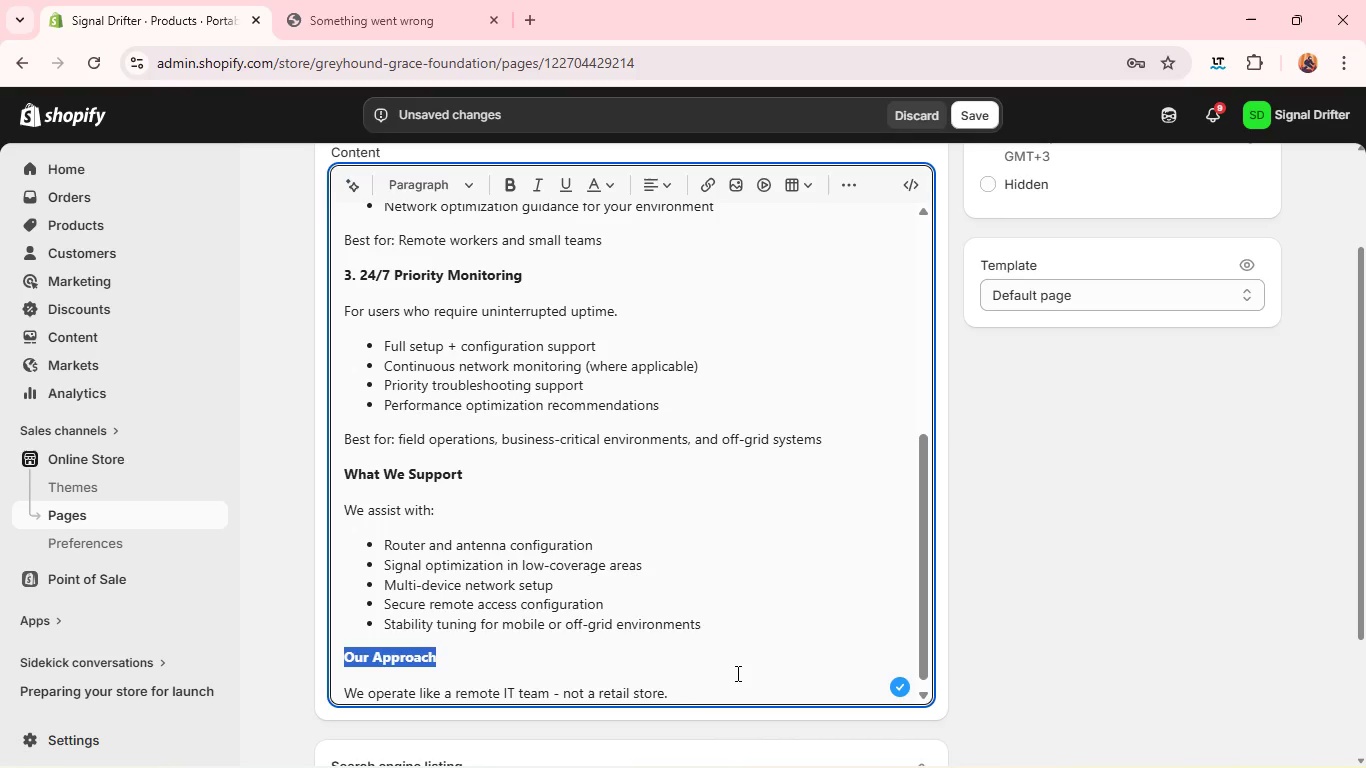 
left_click([730, 677])
 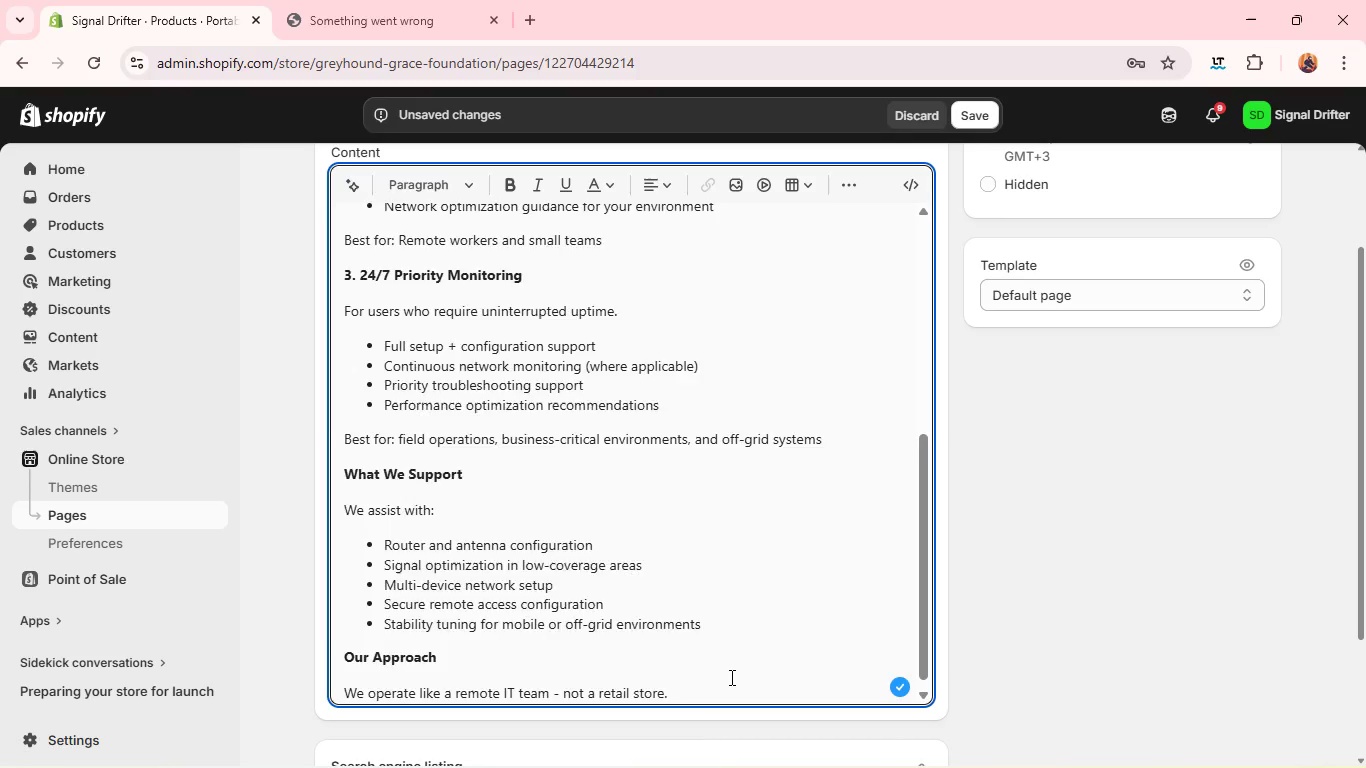 
key(Control+Enter)
 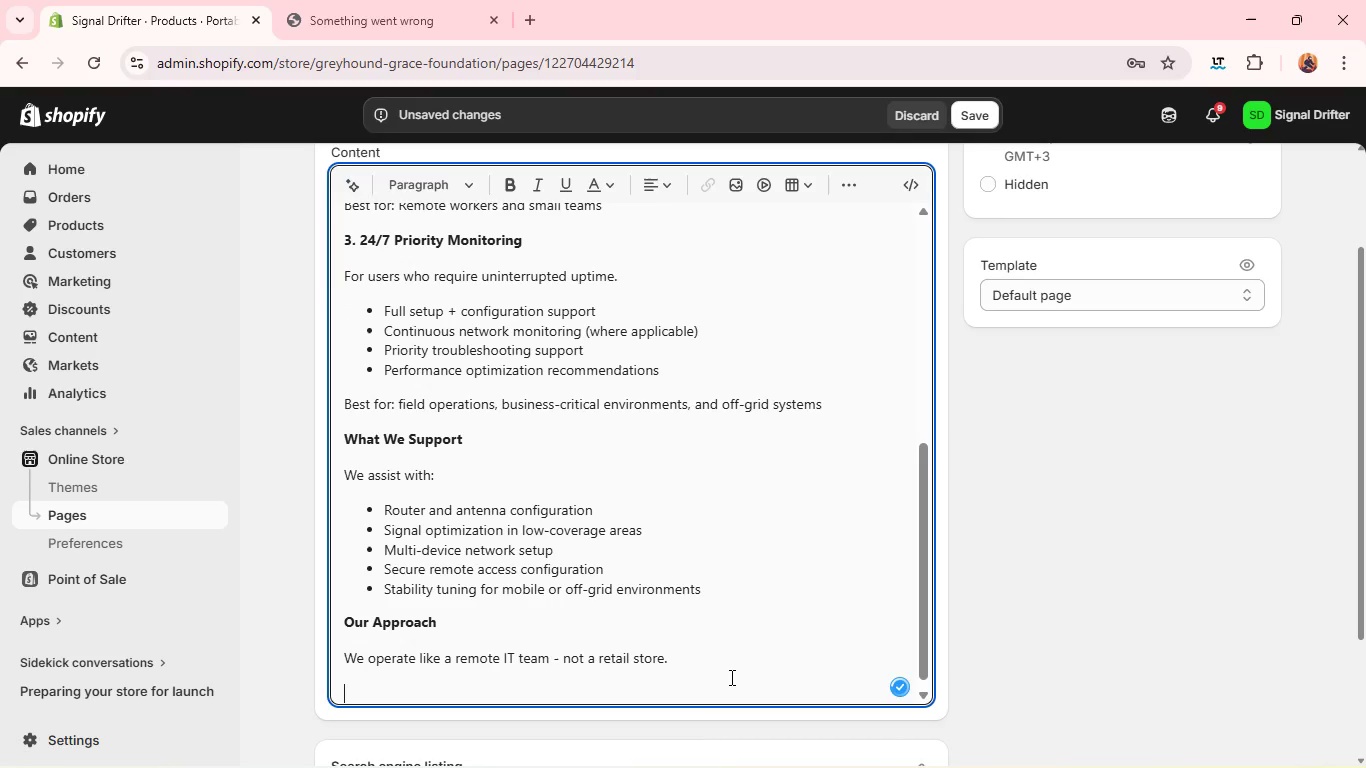 
hold_key(key=ShiftLeft, duration=0.83)
 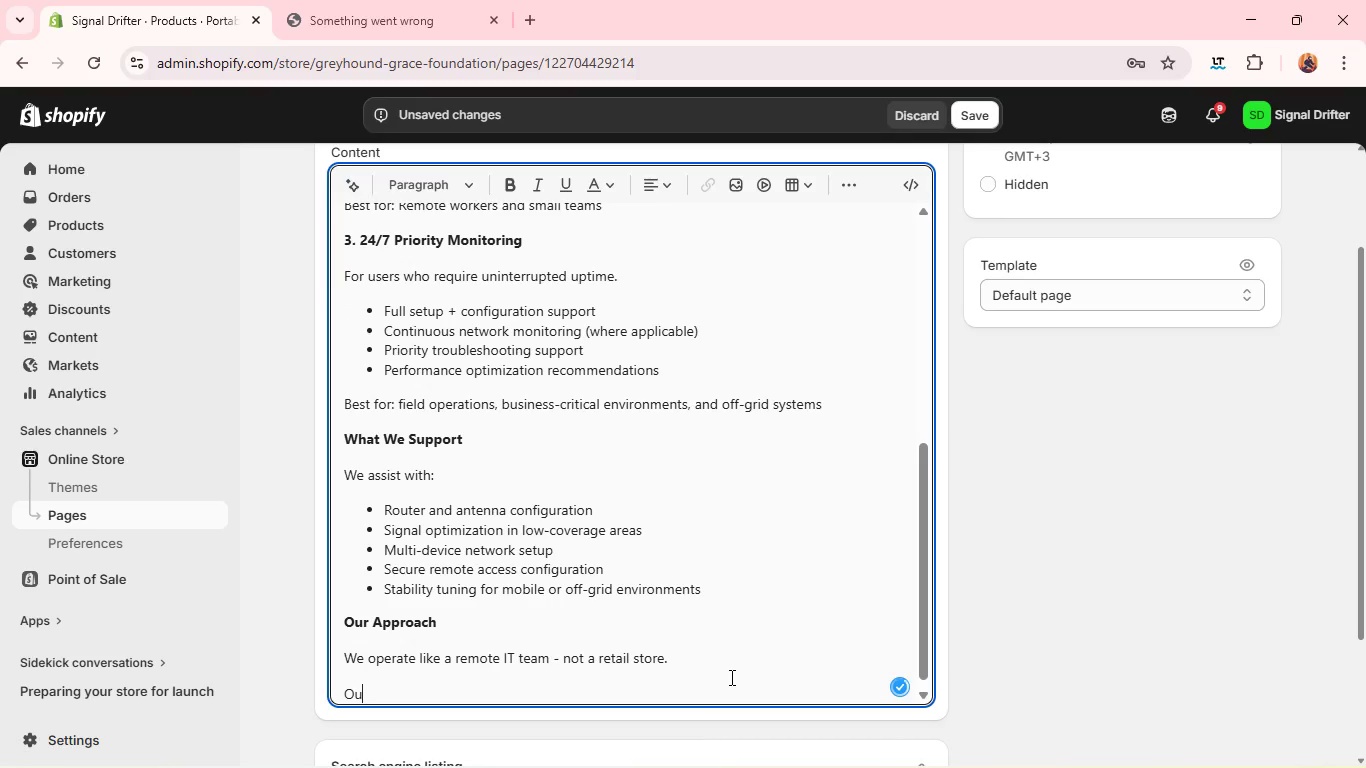 
type(our goal is en)
key(Backspace)
key(Backspace)
type(to ensure your system doesn't just work on day one, but continues performing reliably in real-word)
 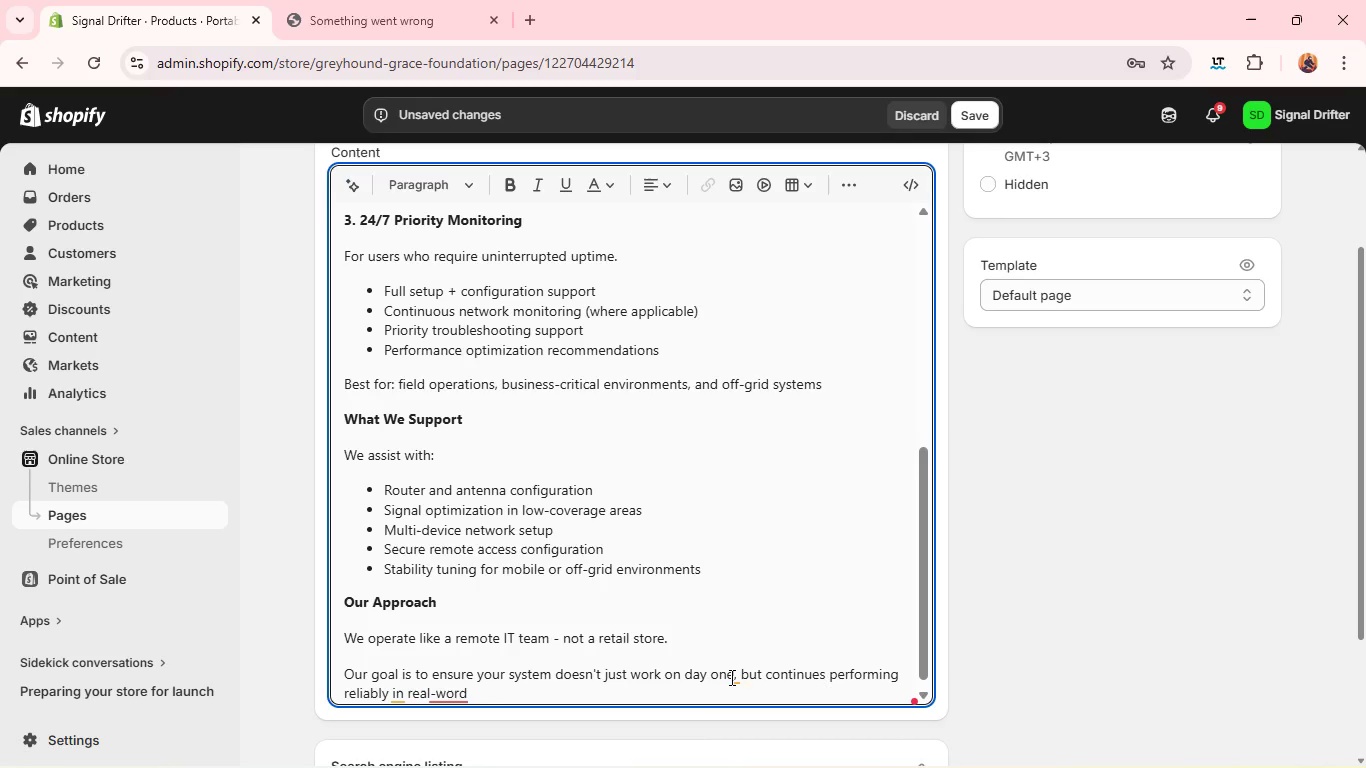 
type( conditions)
 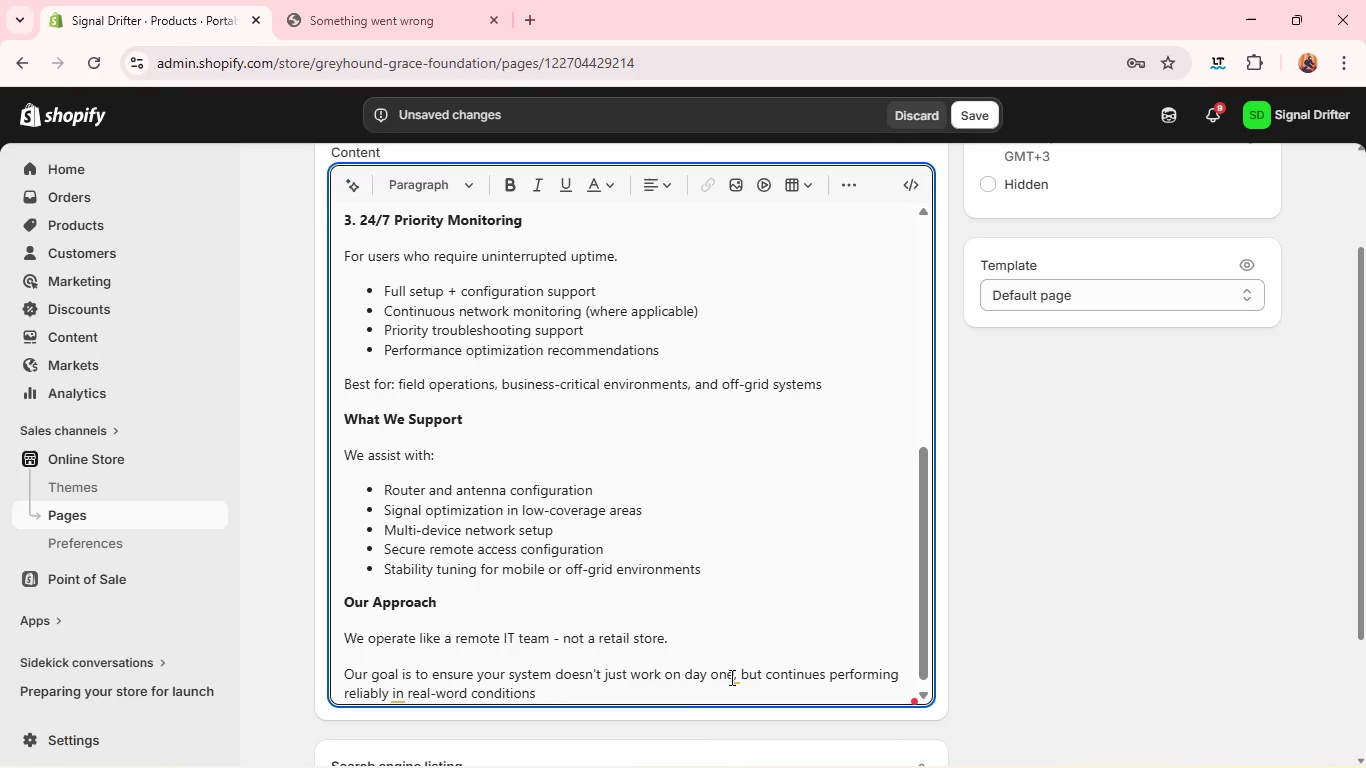 
key(Period)
 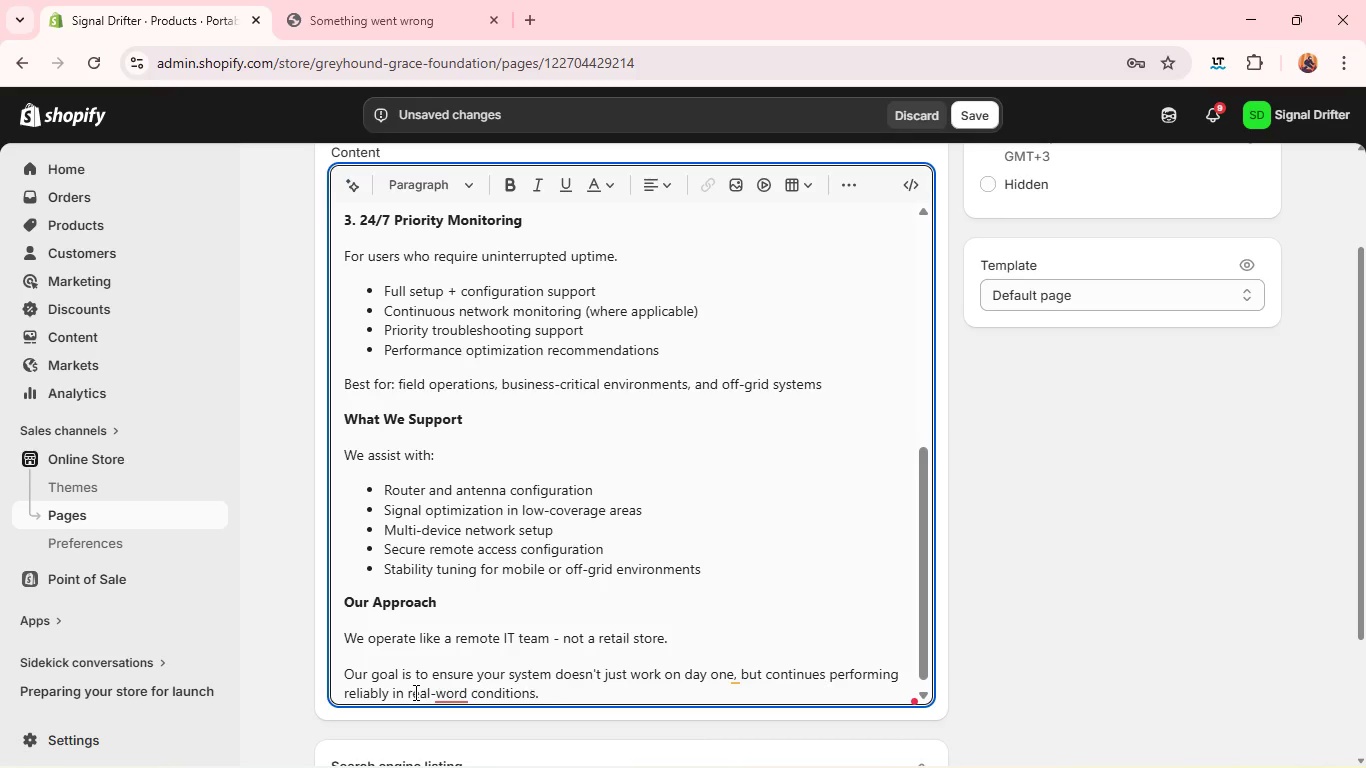 
left_click([449, 693])
 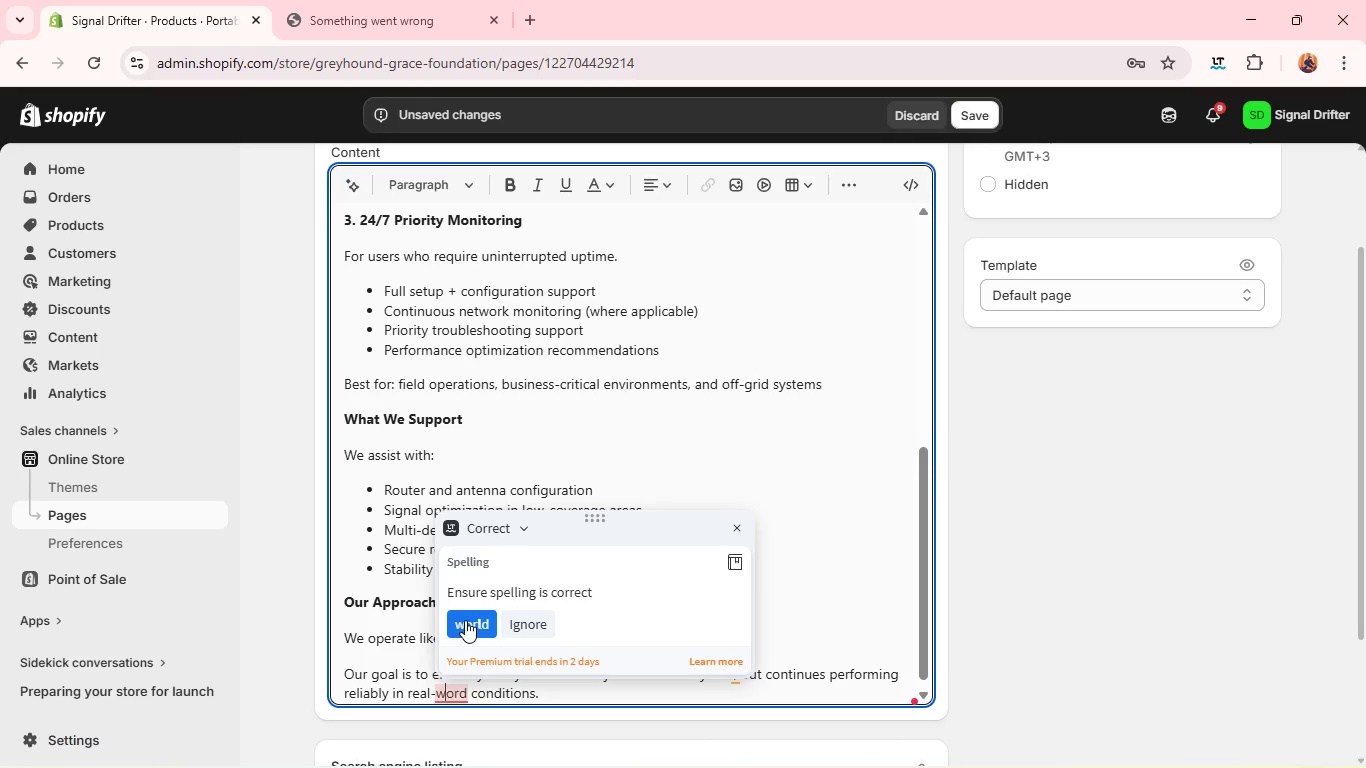 
left_click([465, 619])
 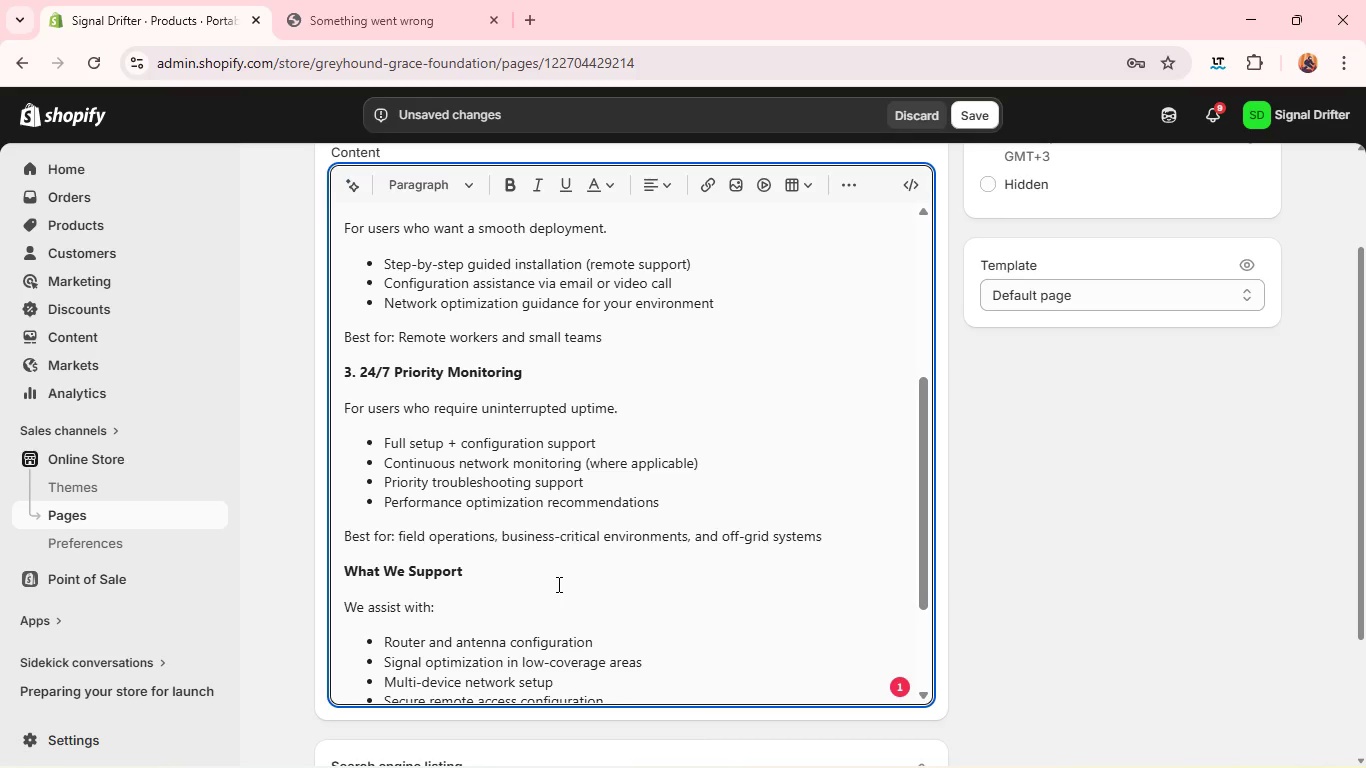 
wait(11.53)
 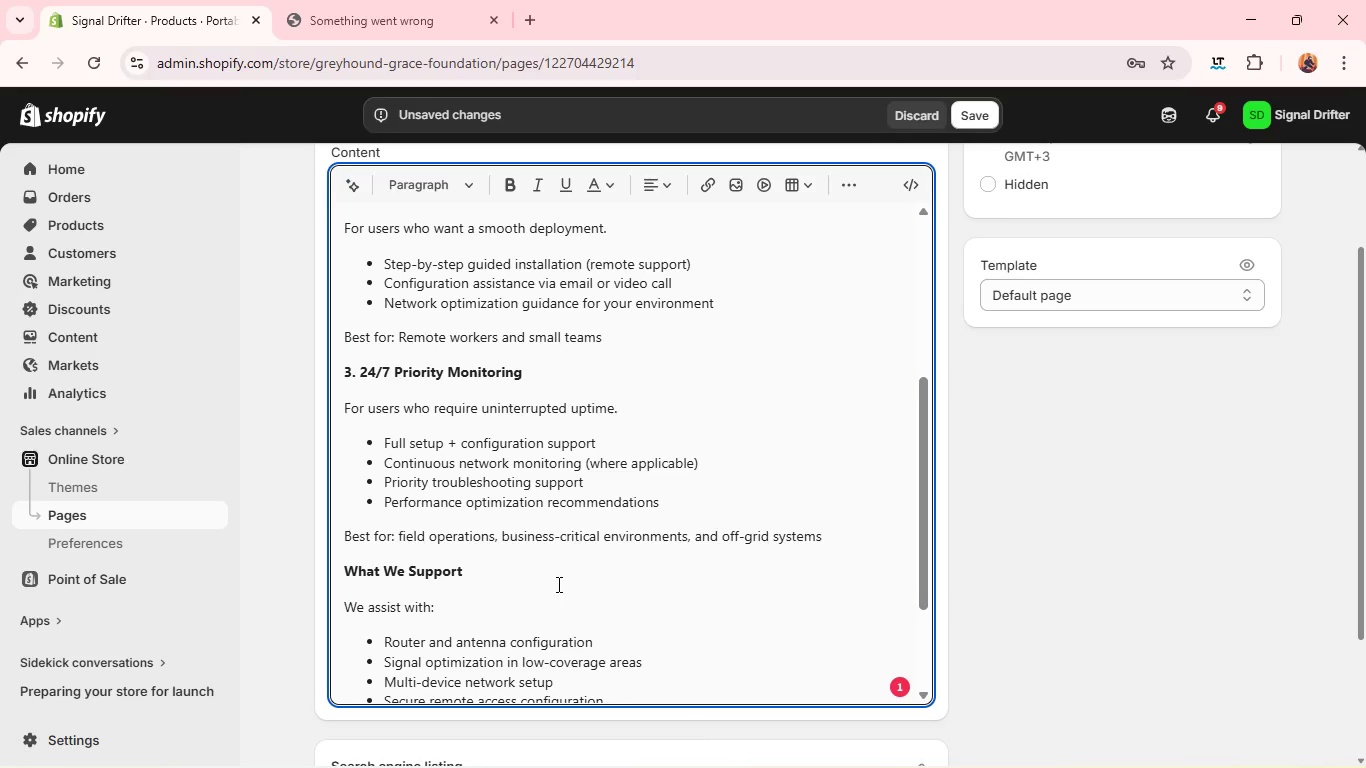 
left_click([731, 668])
 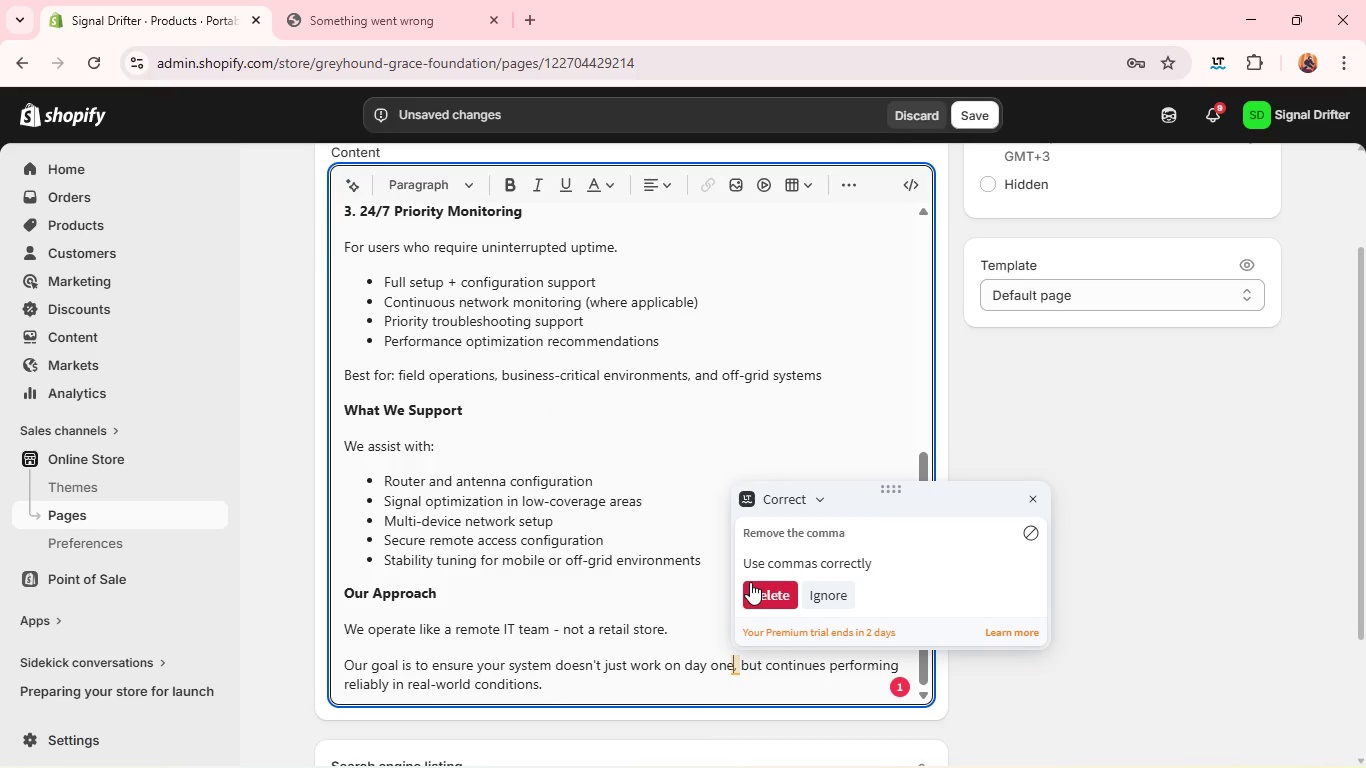 
left_click([750, 582])
 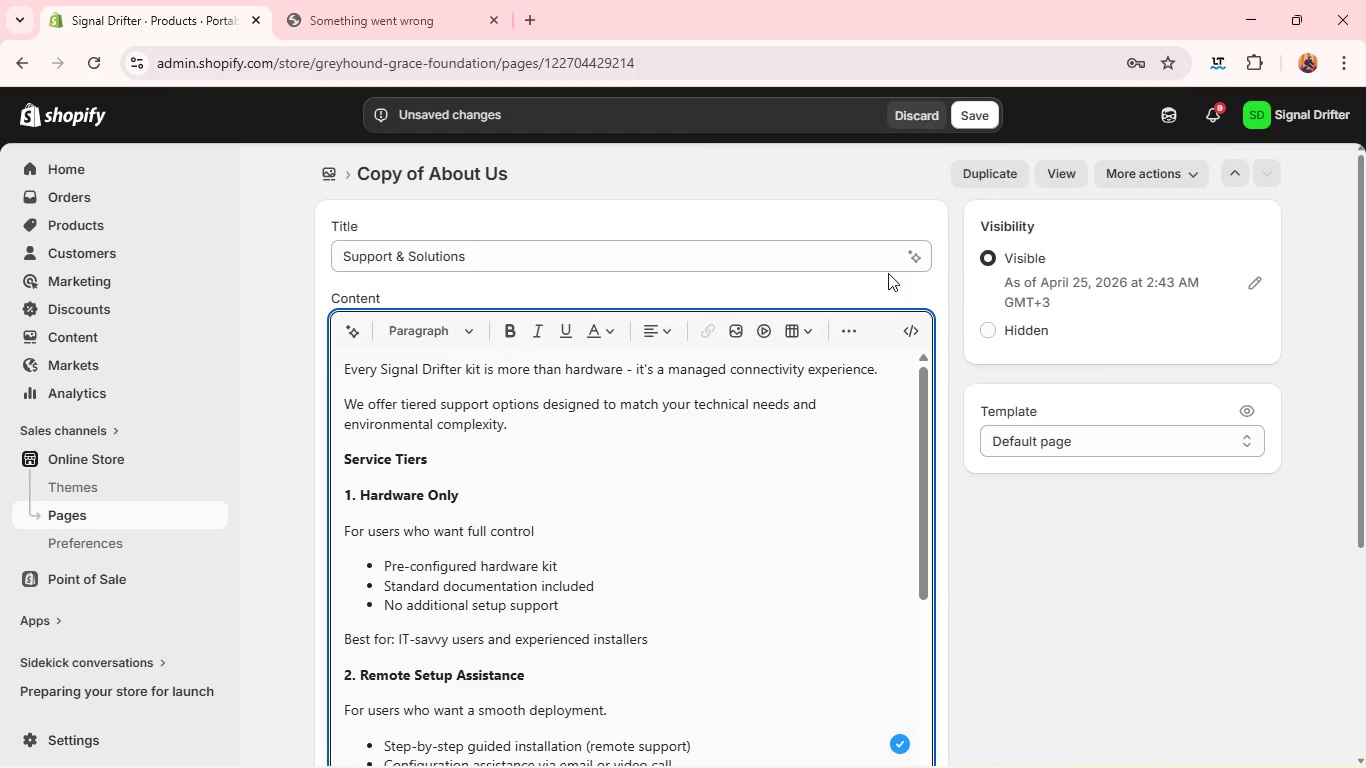 
wait(5.42)
 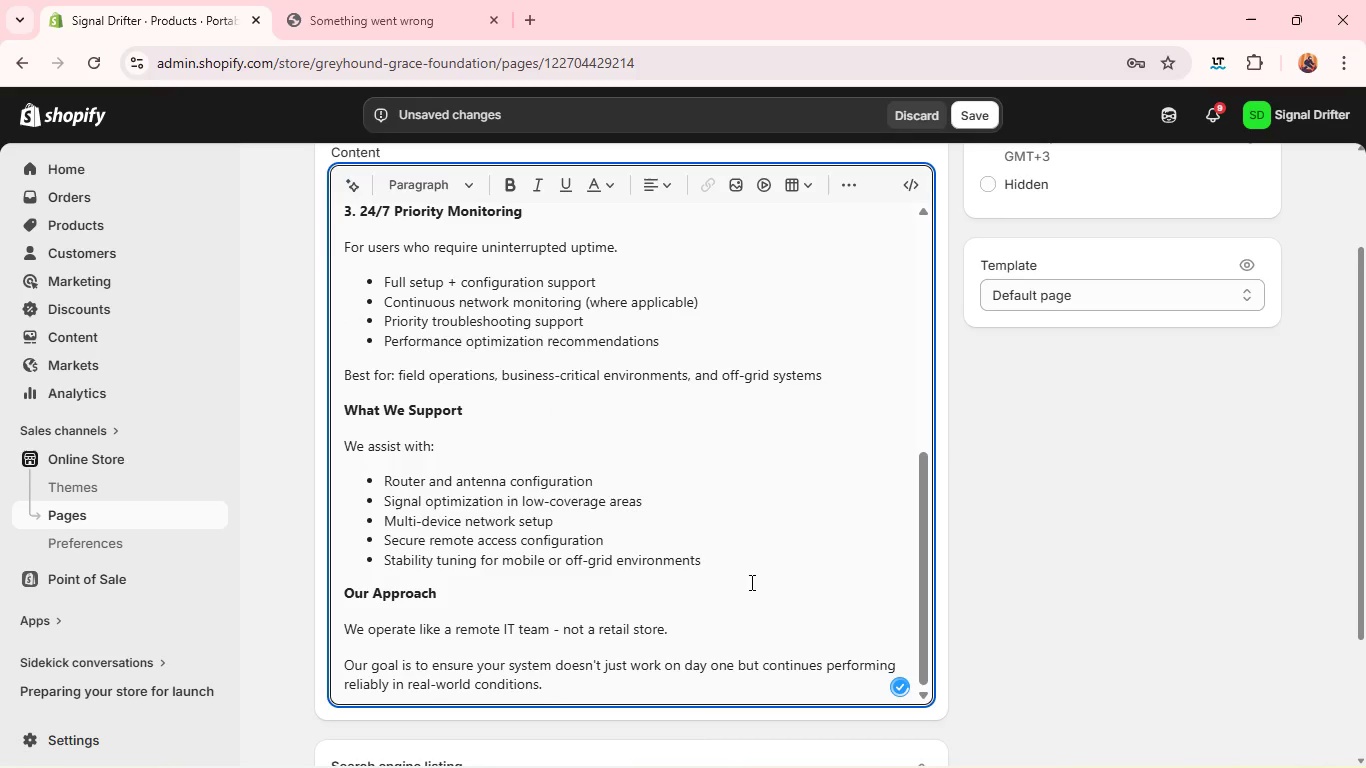 
left_click([976, 122])
 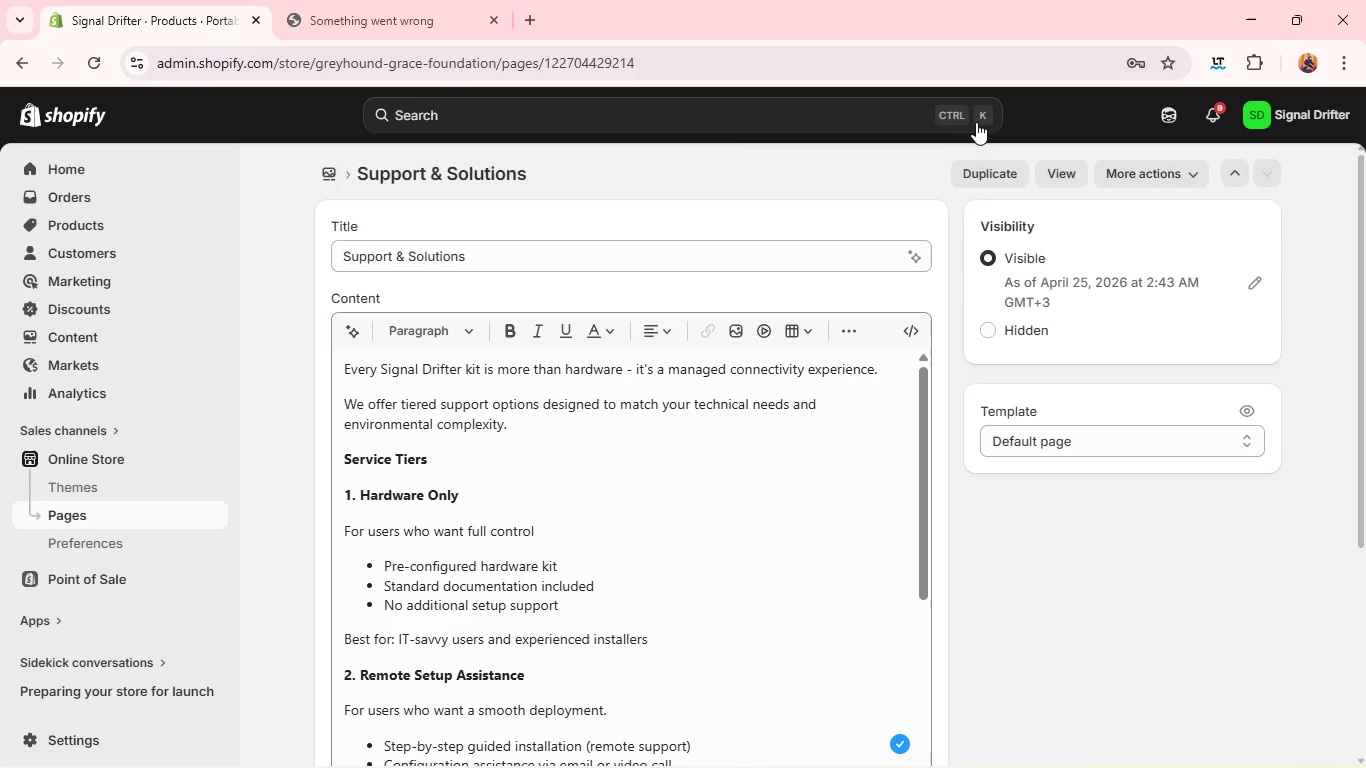 
wait(15.69)
 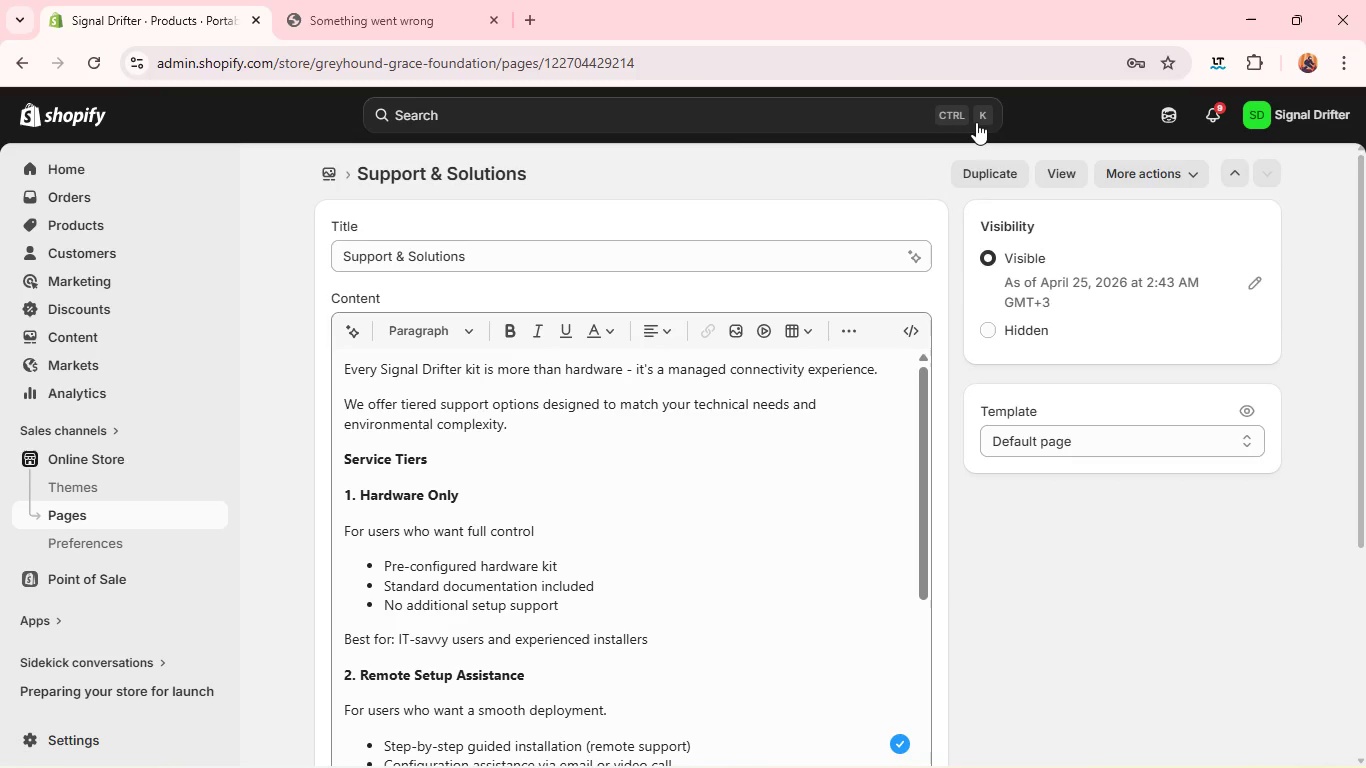 
left_click([974, 170])
 